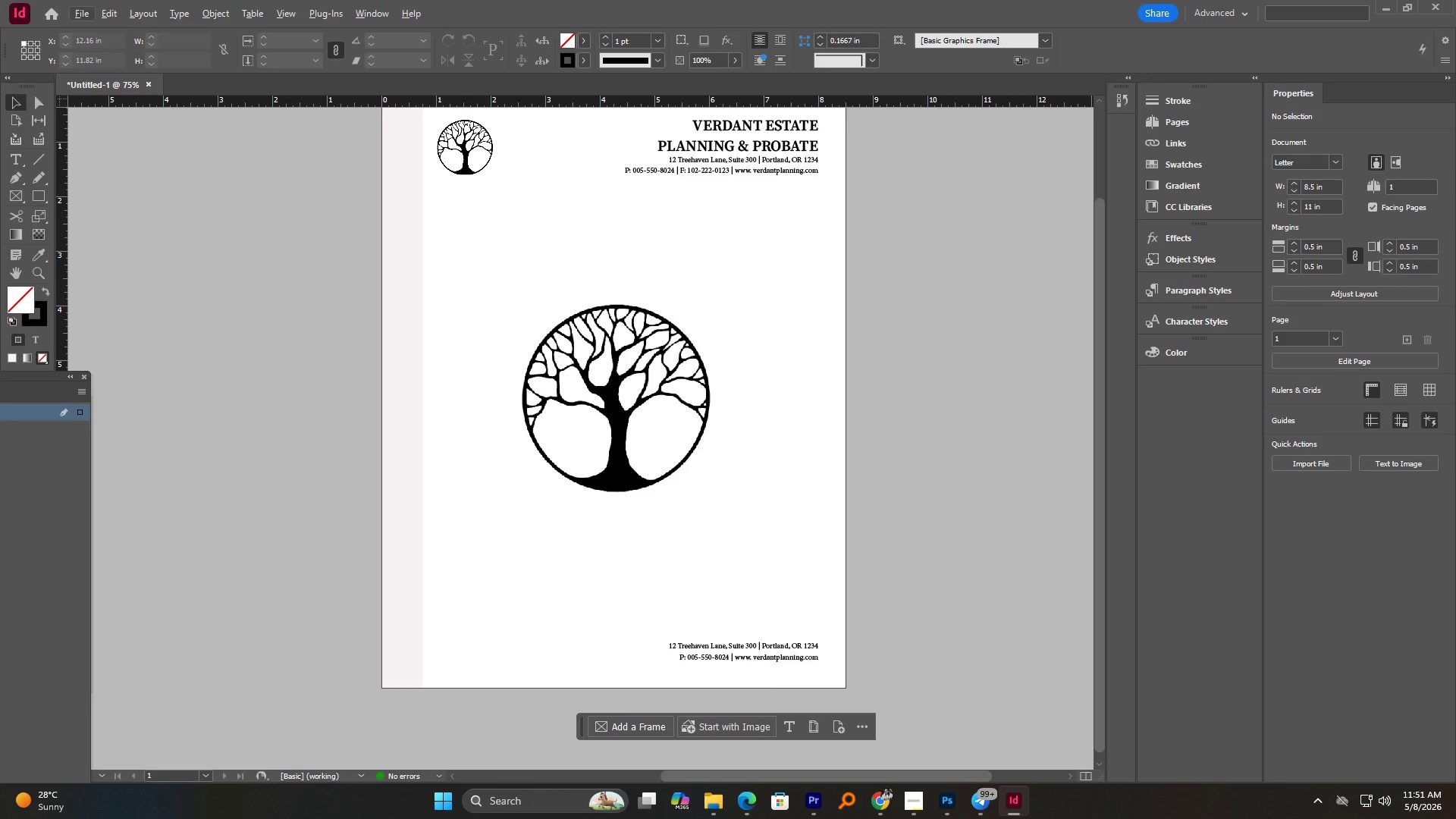 
wait(77.25)
 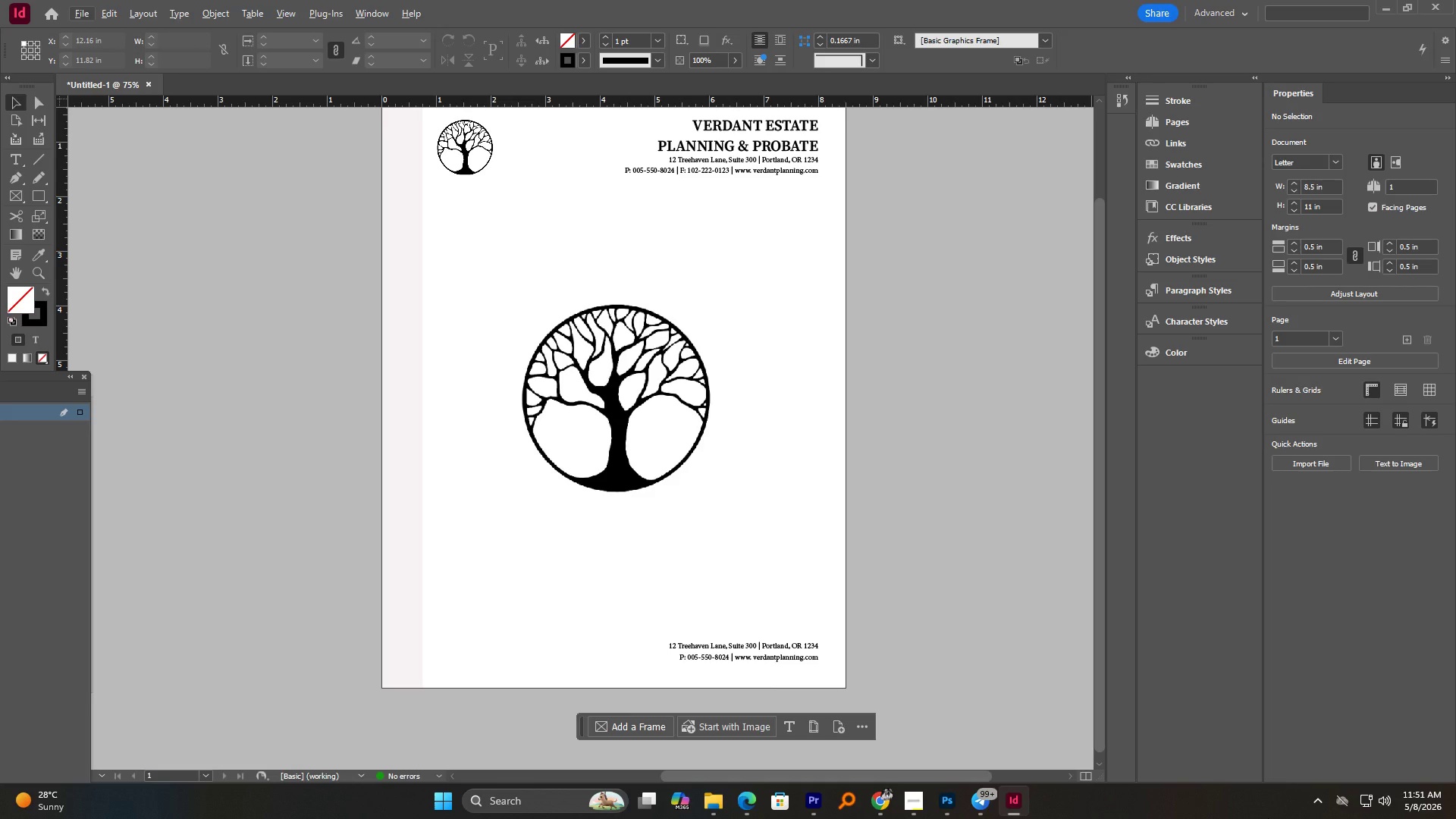 
left_click([1420, 657])
 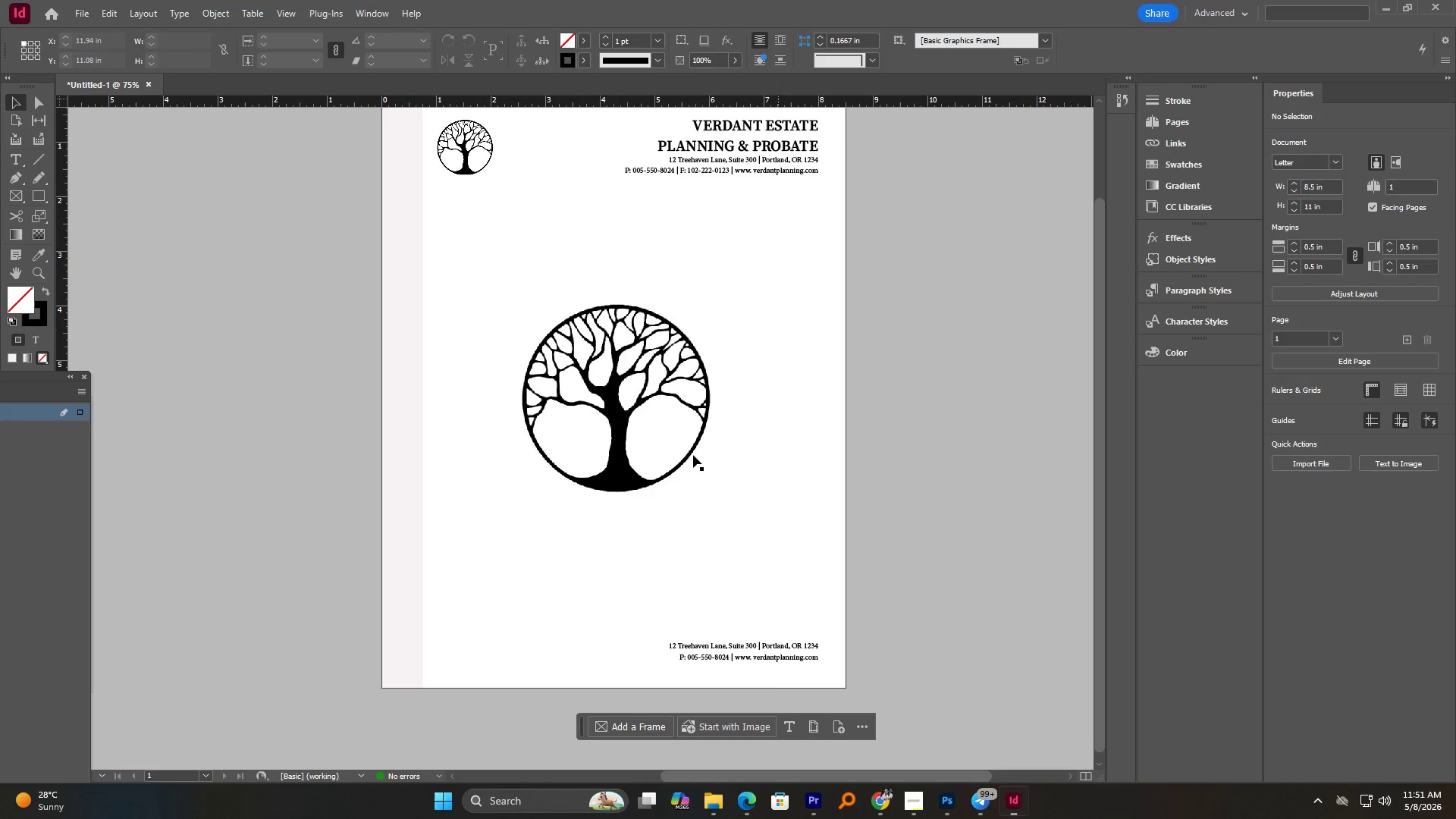 
left_click([604, 372])
 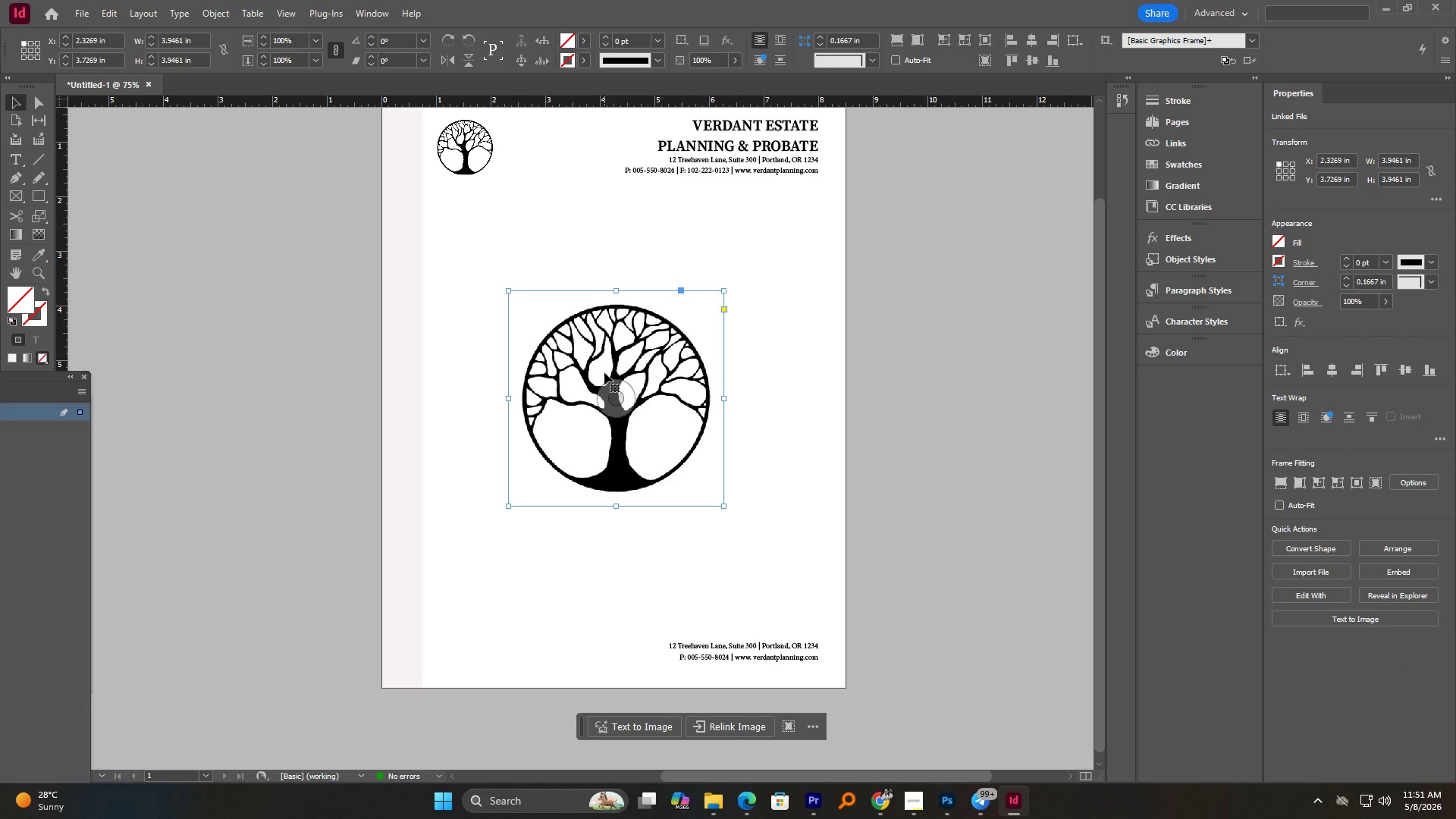 
key(Control+ControlLeft)
 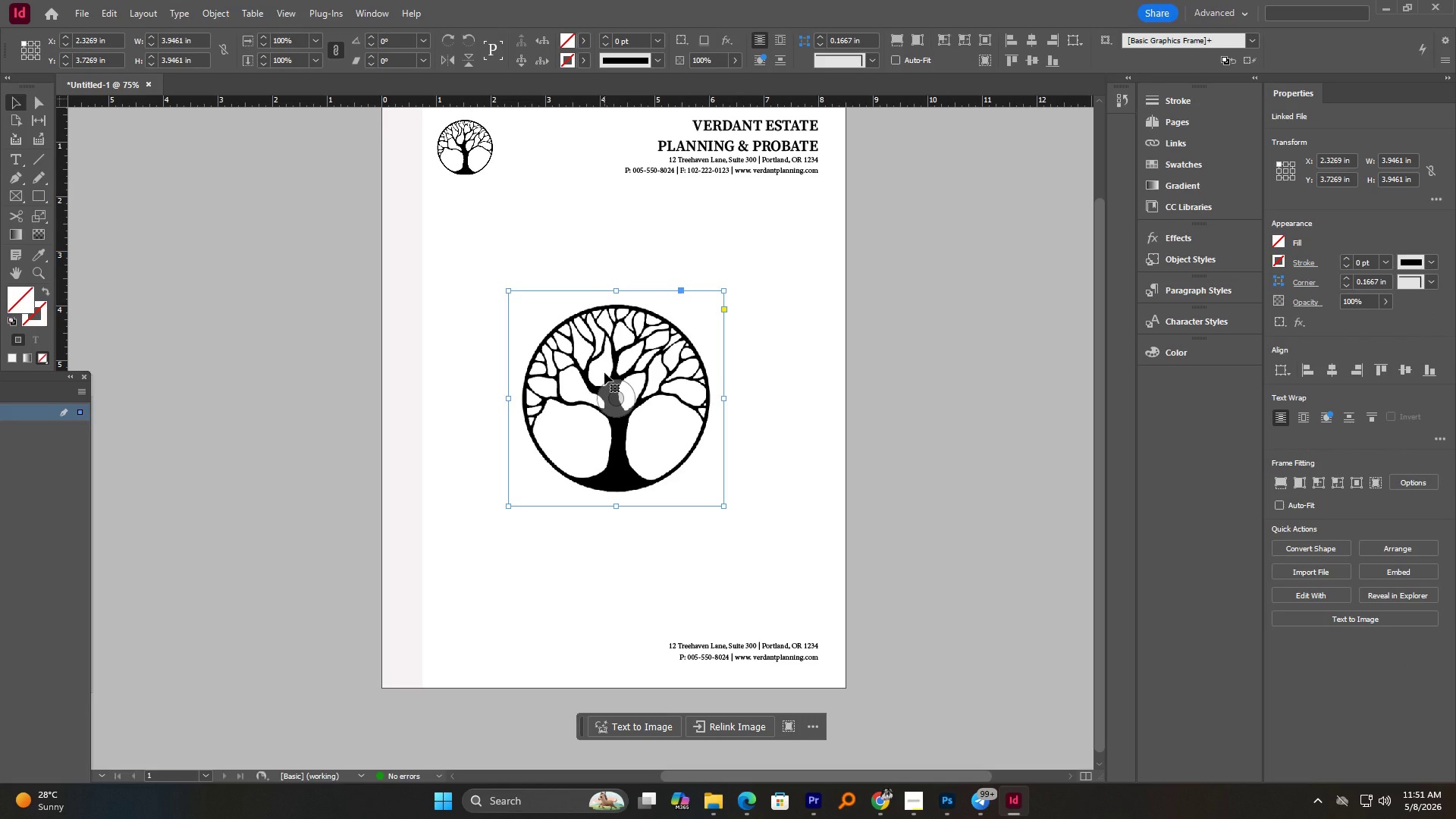 
key(Control+X)
 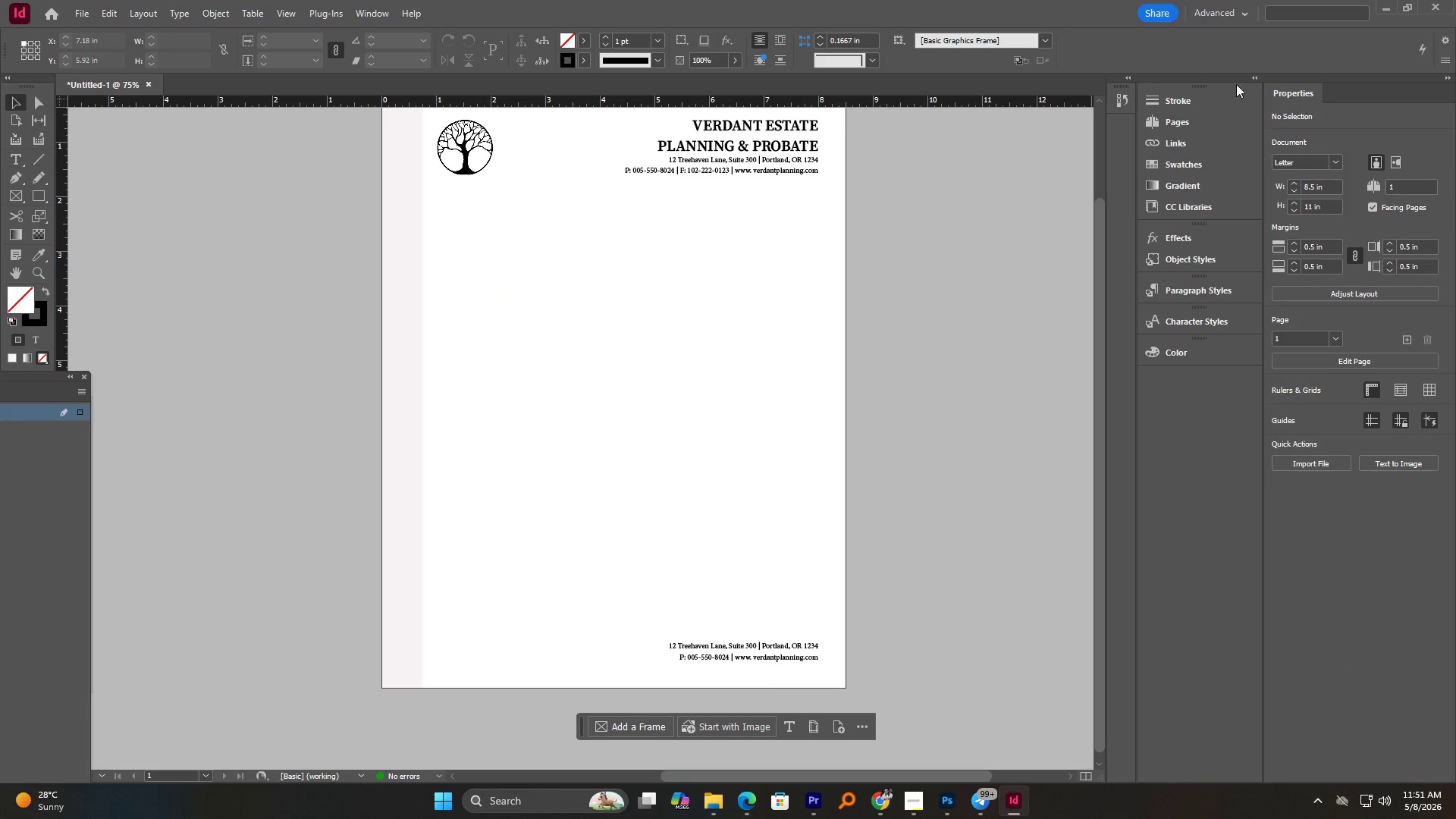 
left_click([1195, 116])
 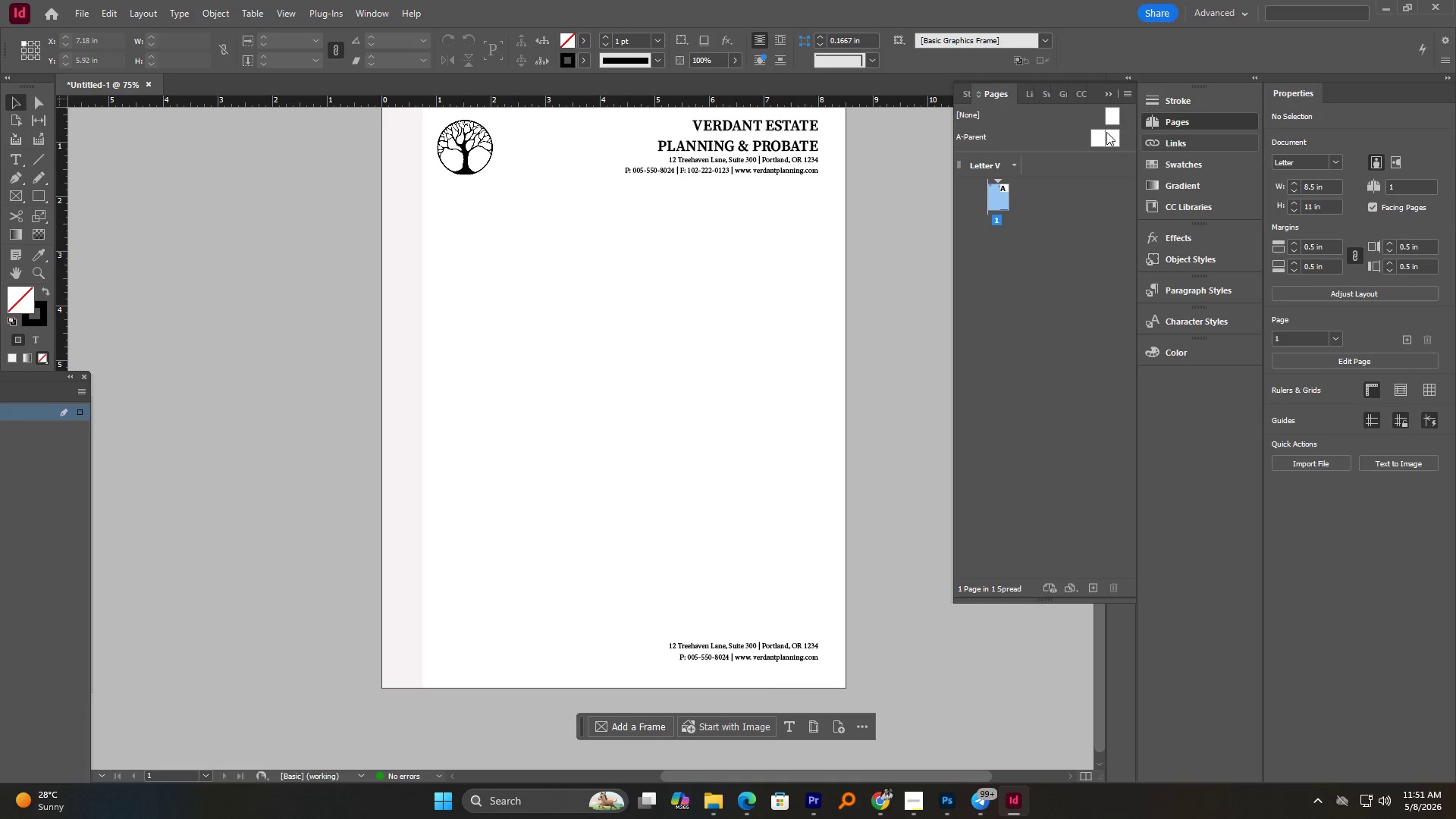 
double_click([1104, 136])
 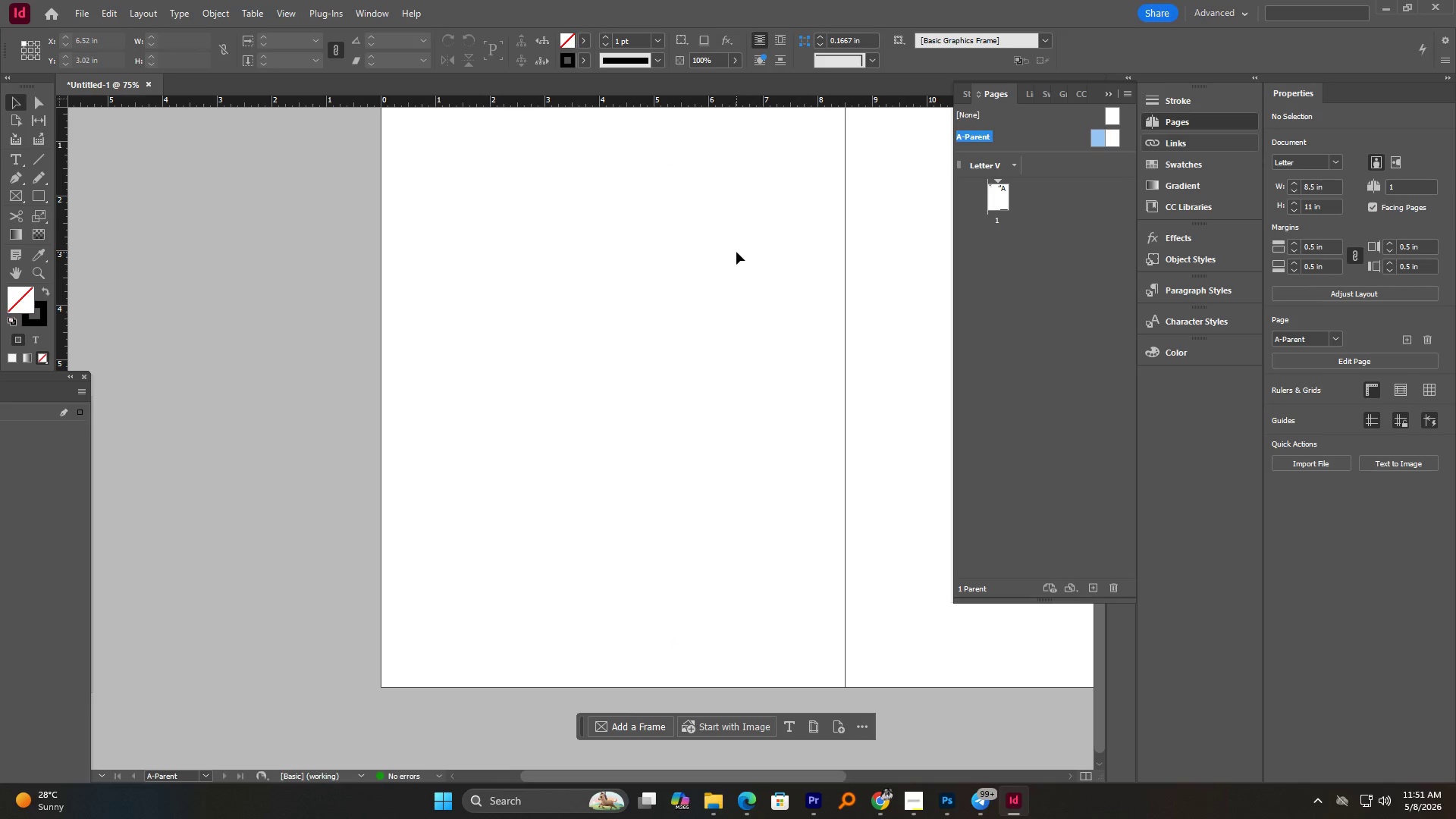 
left_click([643, 320])
 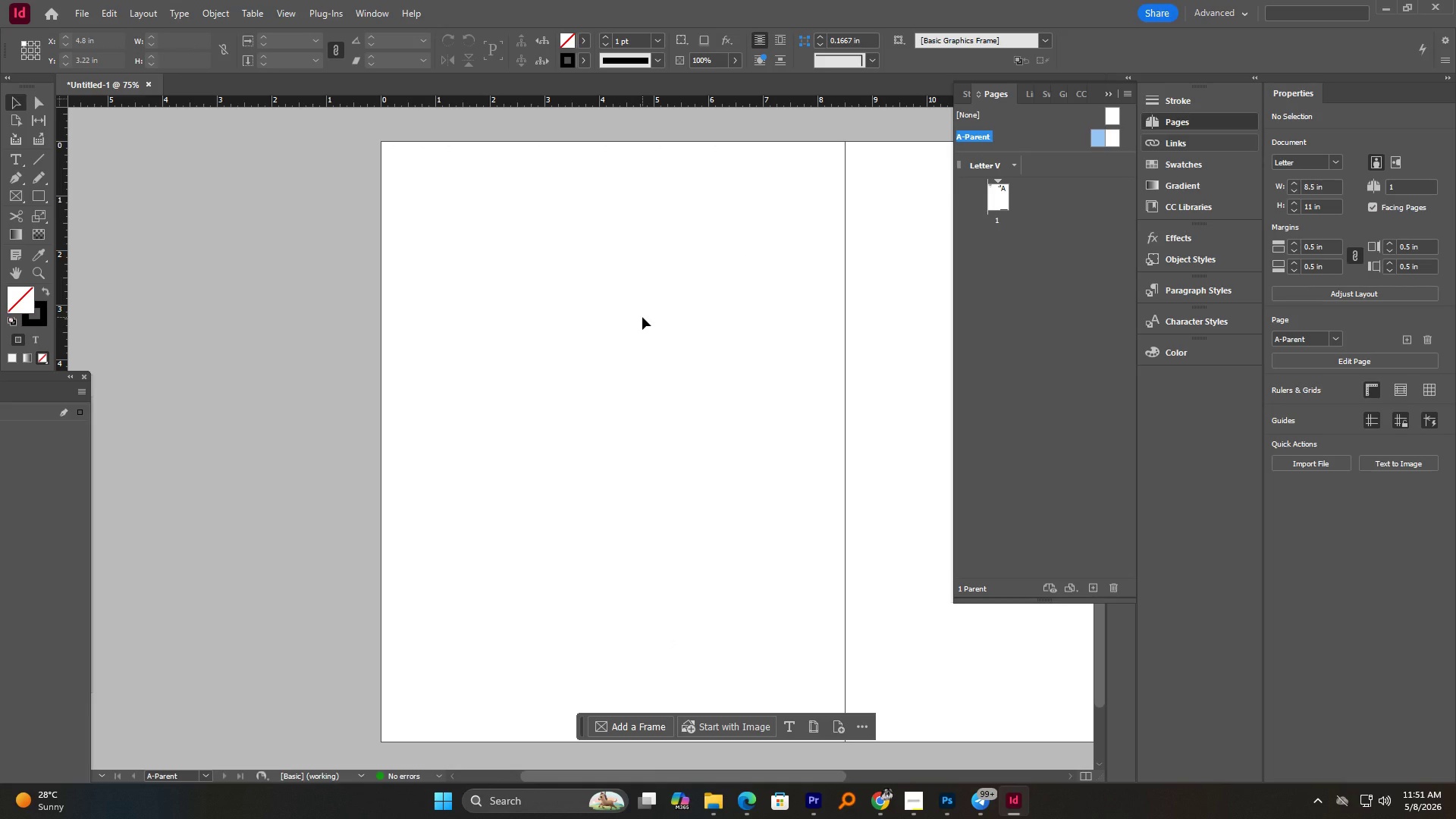 
scroll: coordinate [740, 254], scroll_direction: up, amount: 2.0
 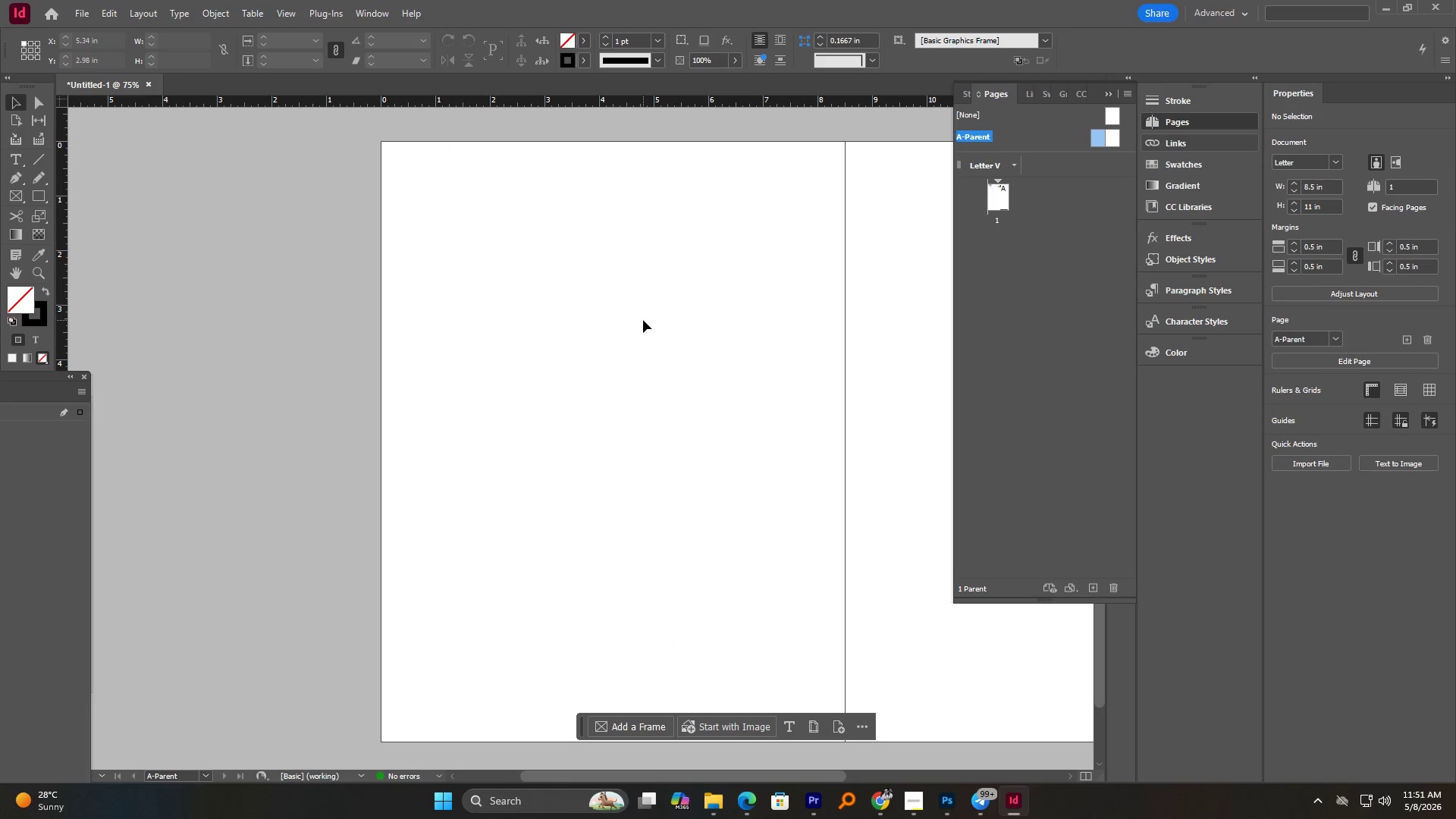 
key(Control+V)
 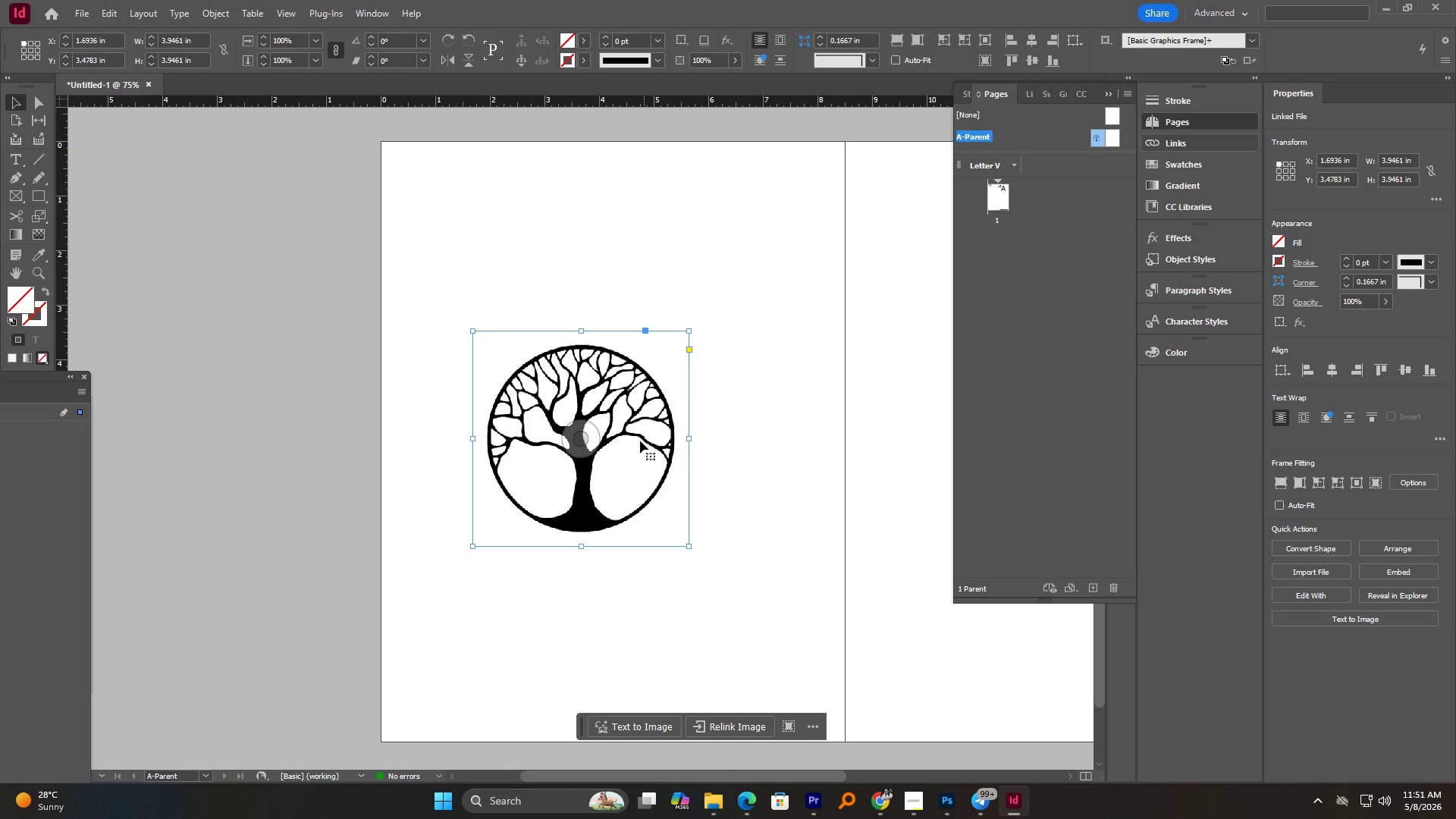 
left_click_drag(start_coordinate=[613, 434], to_coordinate=[636, 438])
 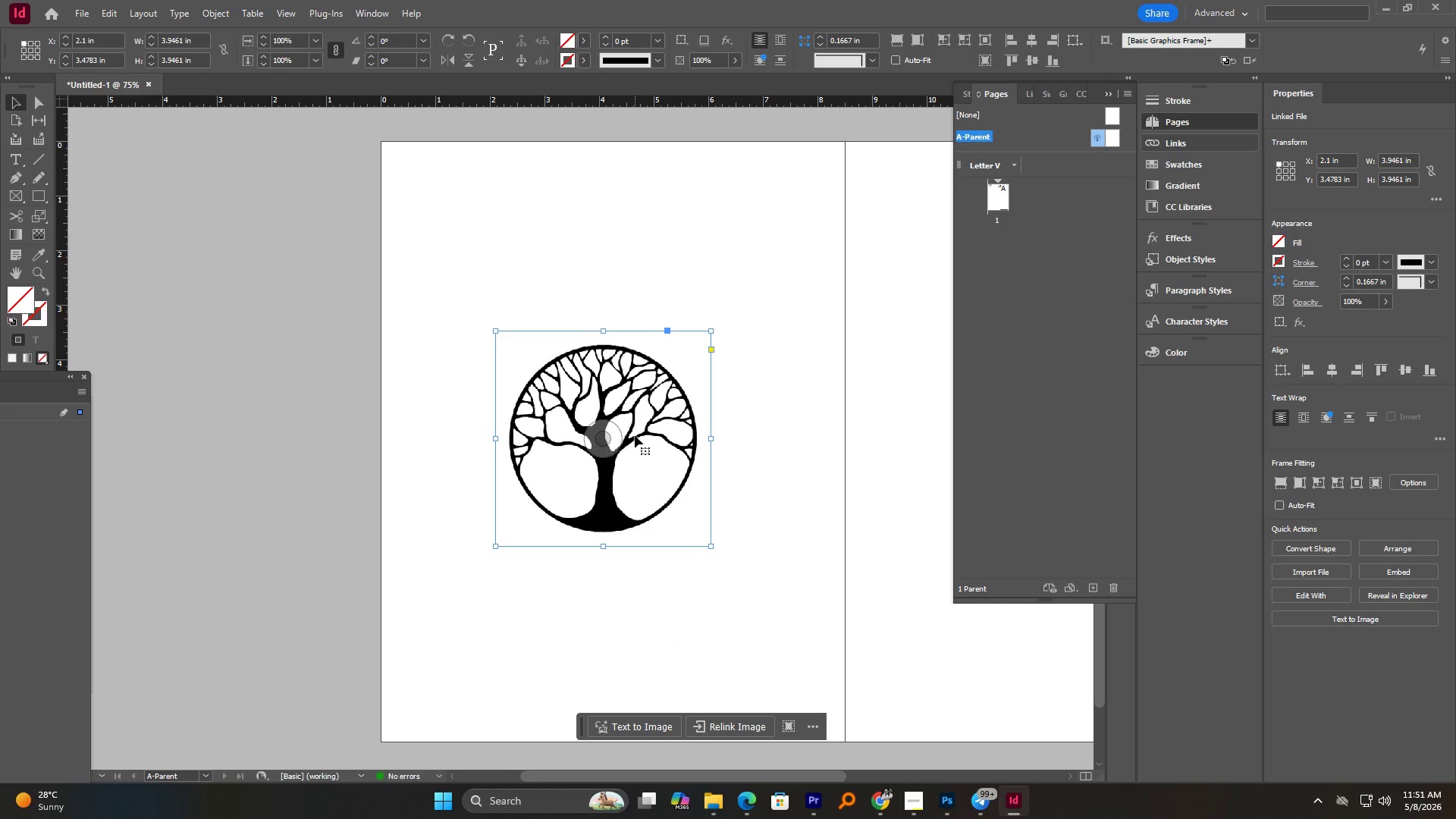 
hold_key(key=ShiftLeft, duration=0.94)
 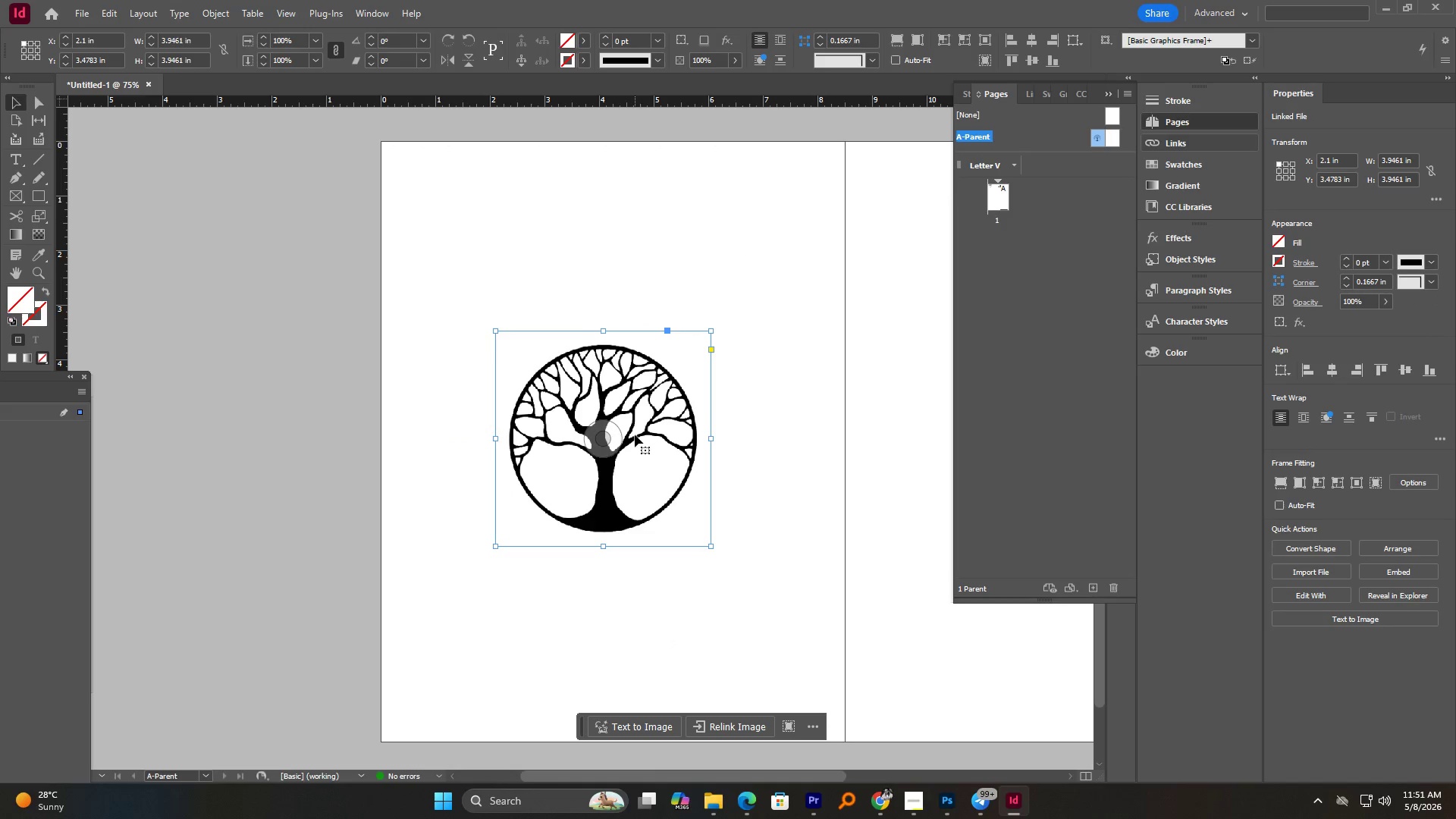 
left_click_drag(start_coordinate=[635, 435], to_coordinate=[640, 433])
 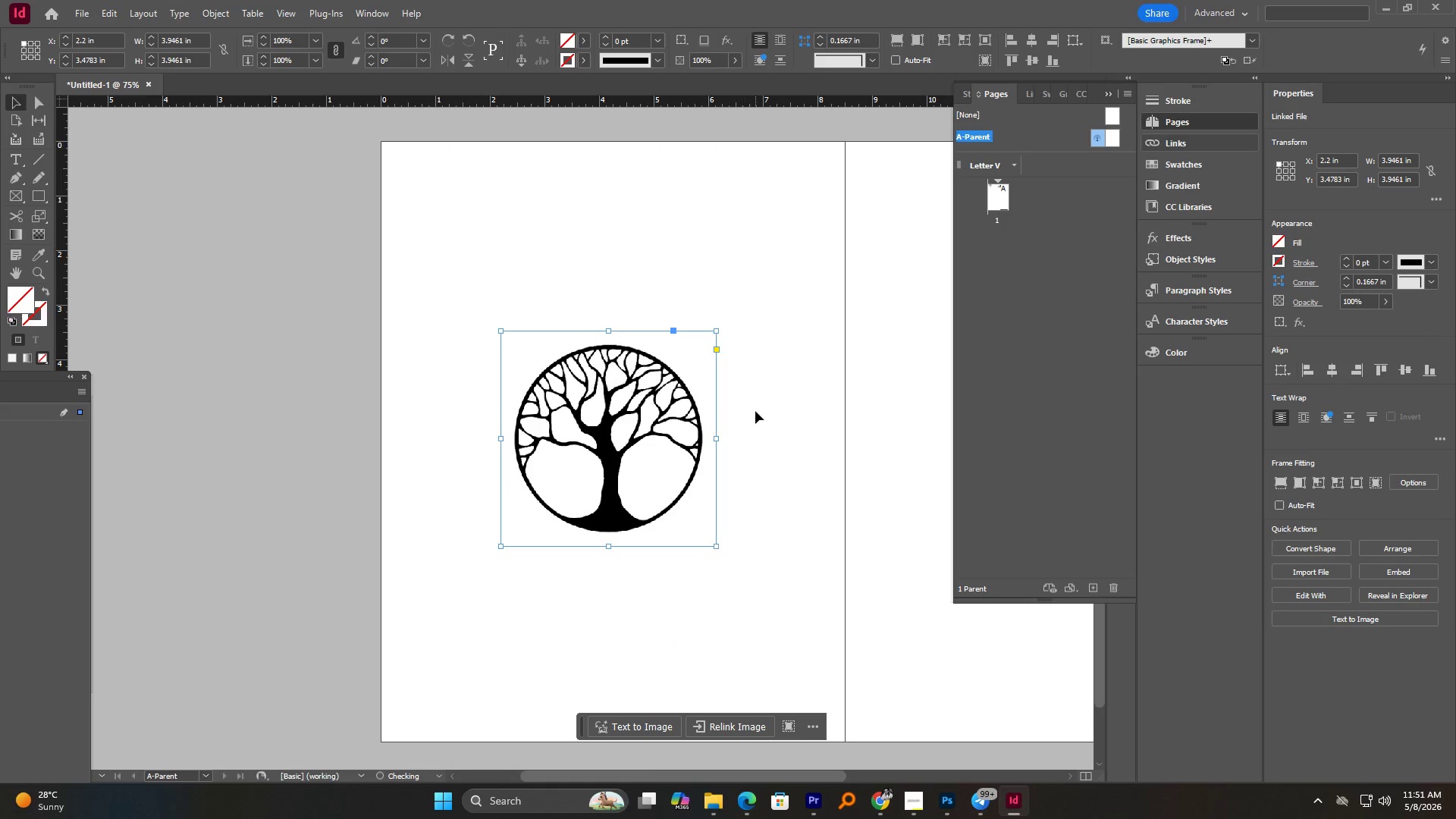 
hold_key(key=ShiftLeft, duration=1.06)
 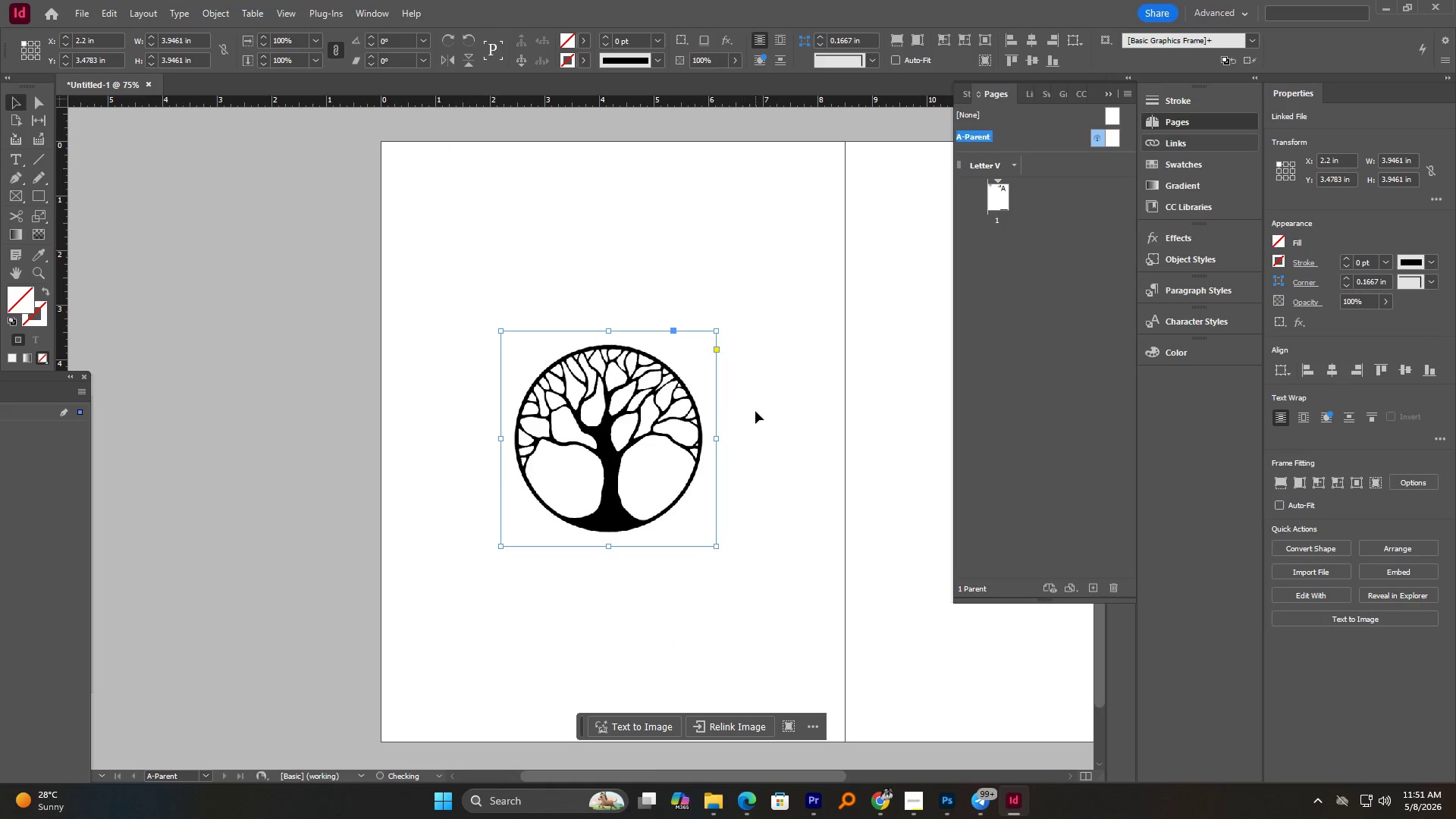 
left_click([755, 411])
 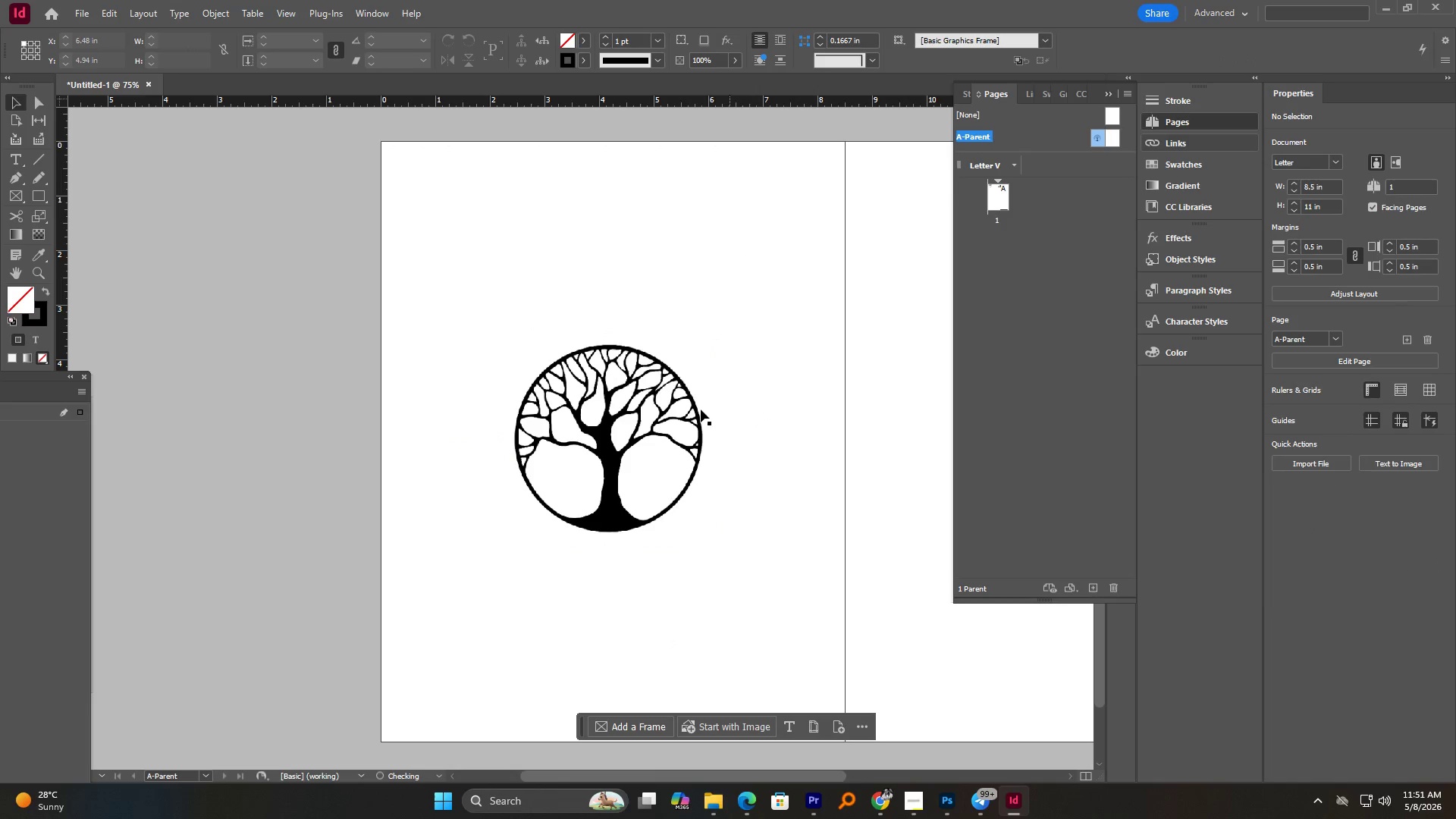 
left_click([676, 410])
 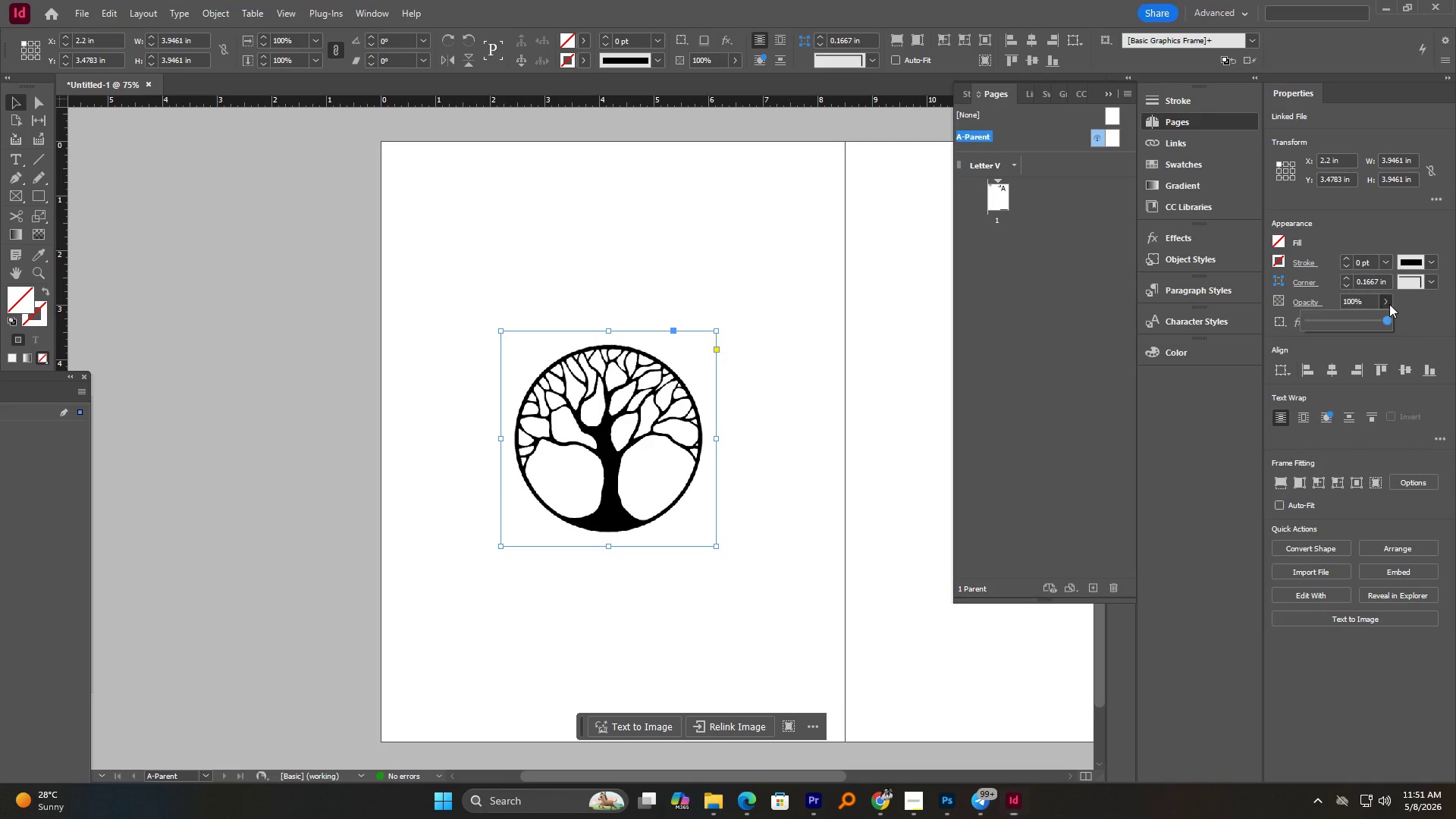 
left_click_drag(start_coordinate=[1343, 322], to_coordinate=[1330, 328])
 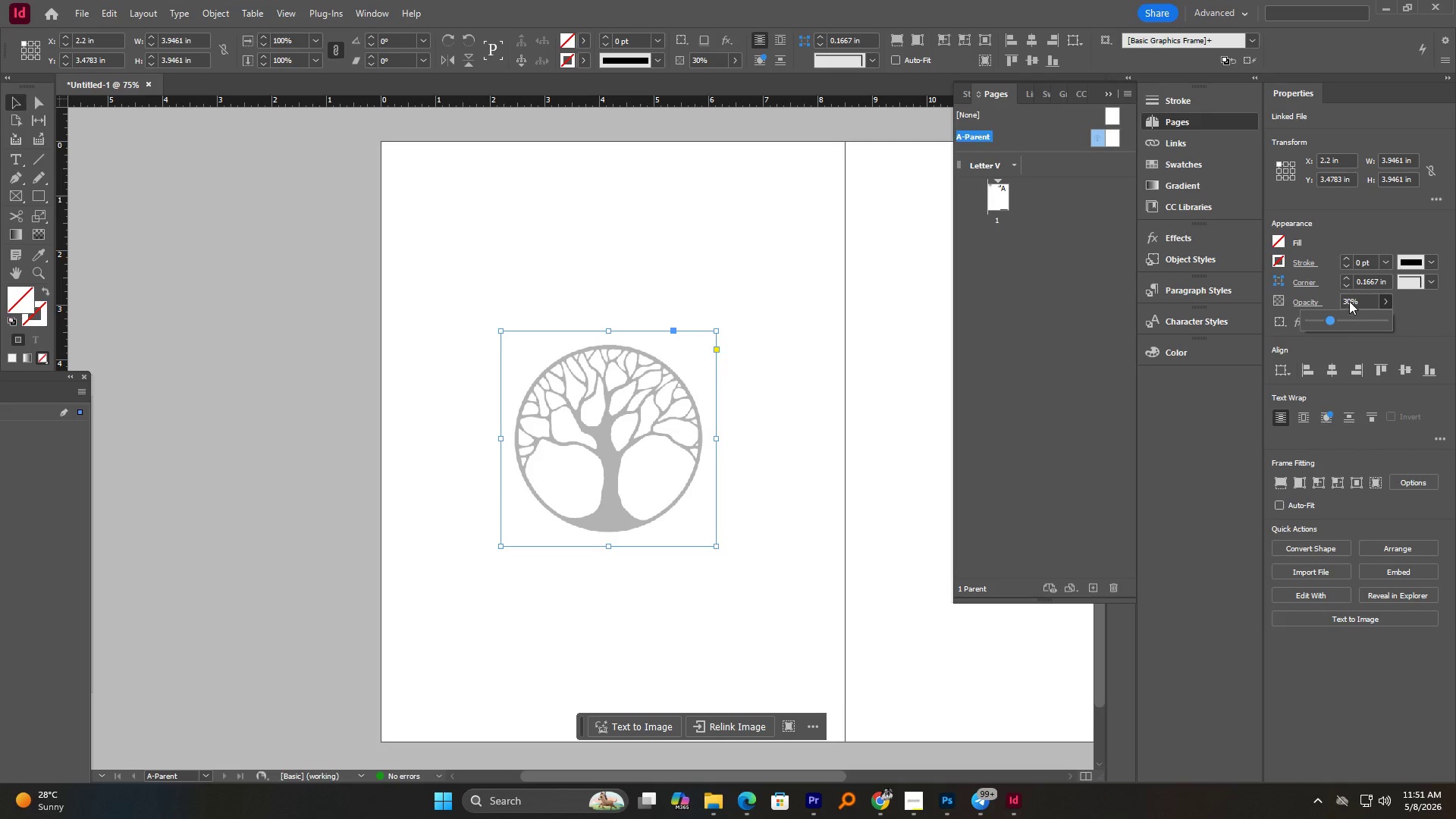 
left_click([1349, 299])
 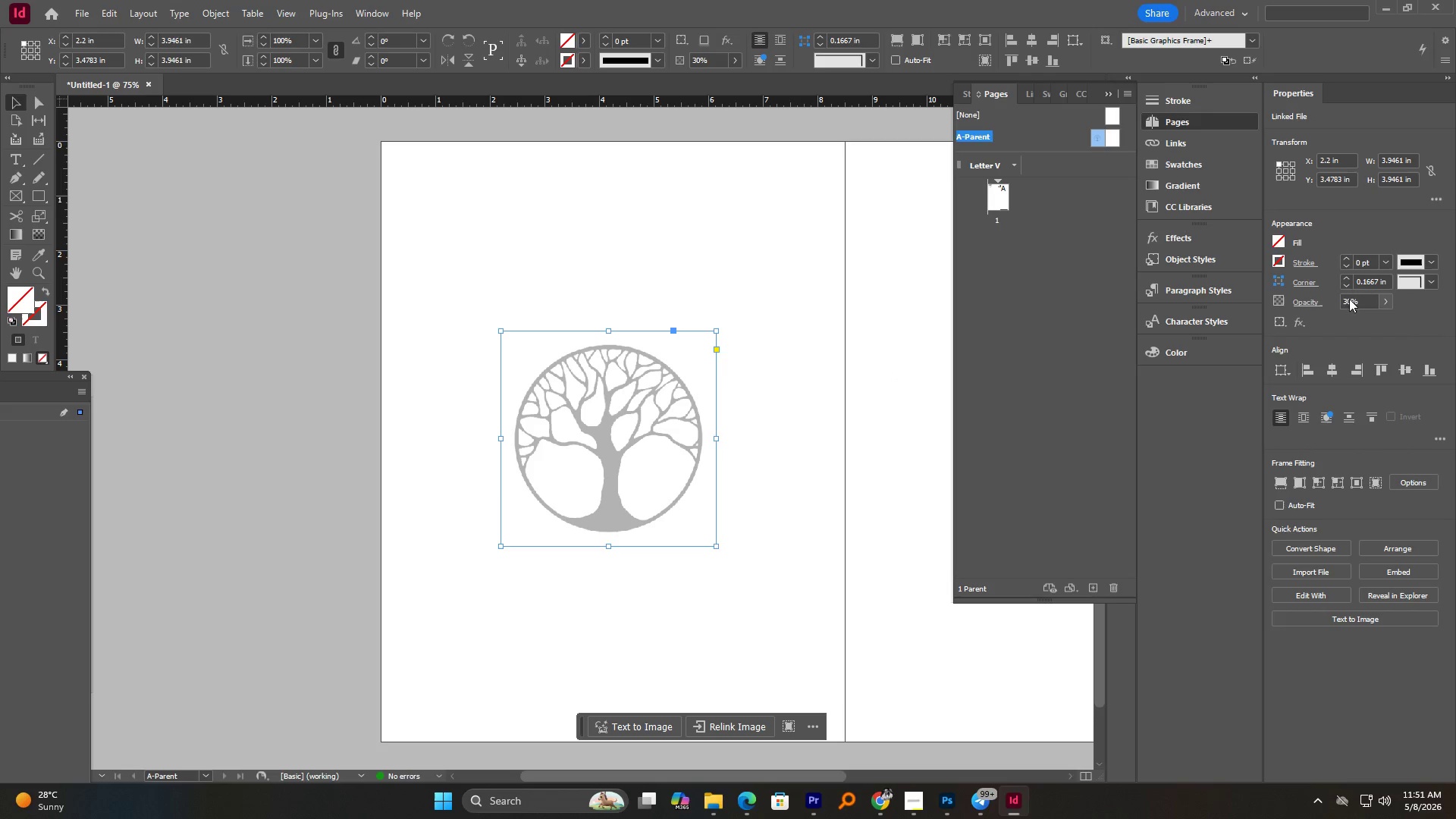 
triple_click([1349, 299])
 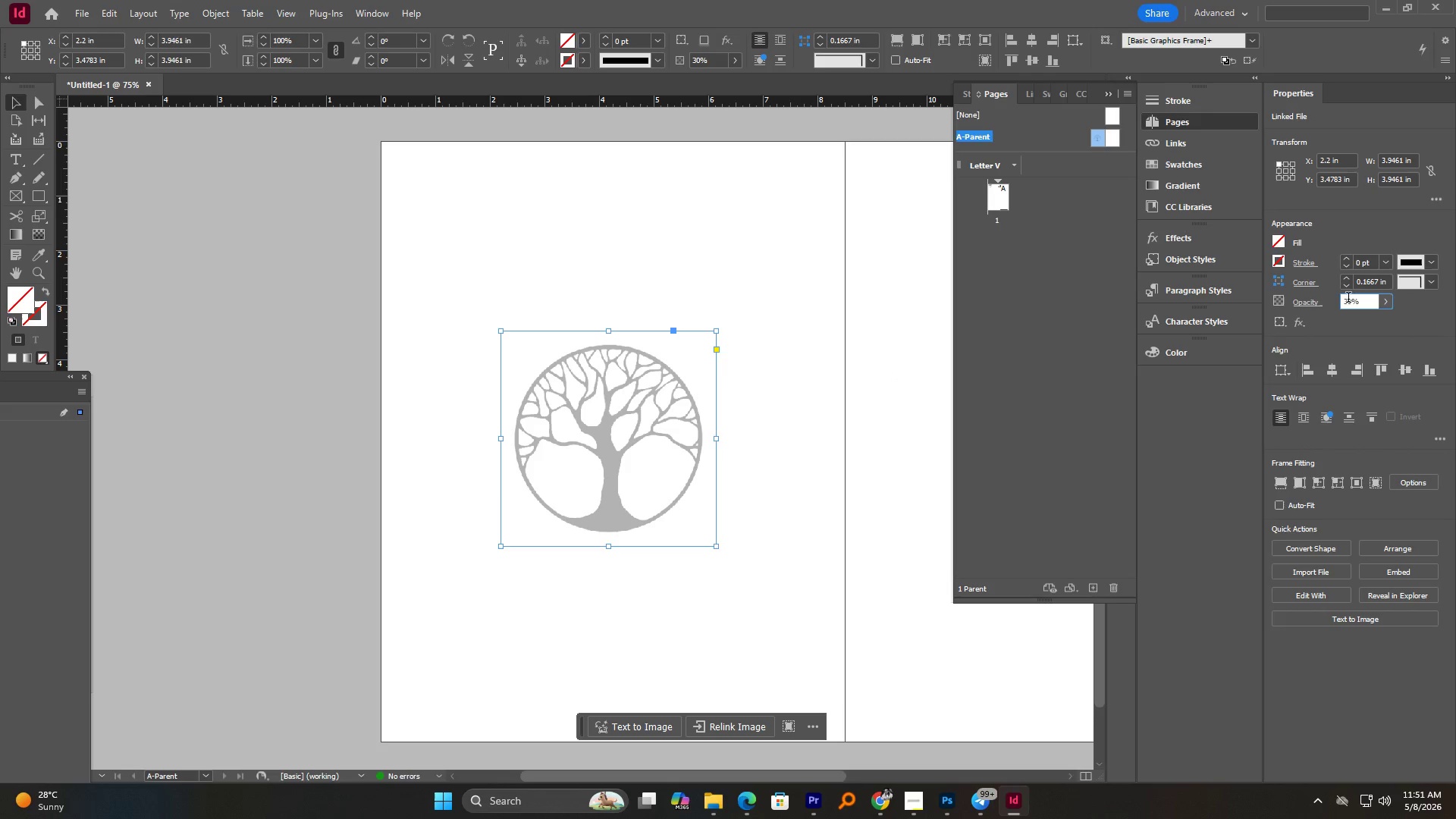 
key(Numpad2)
 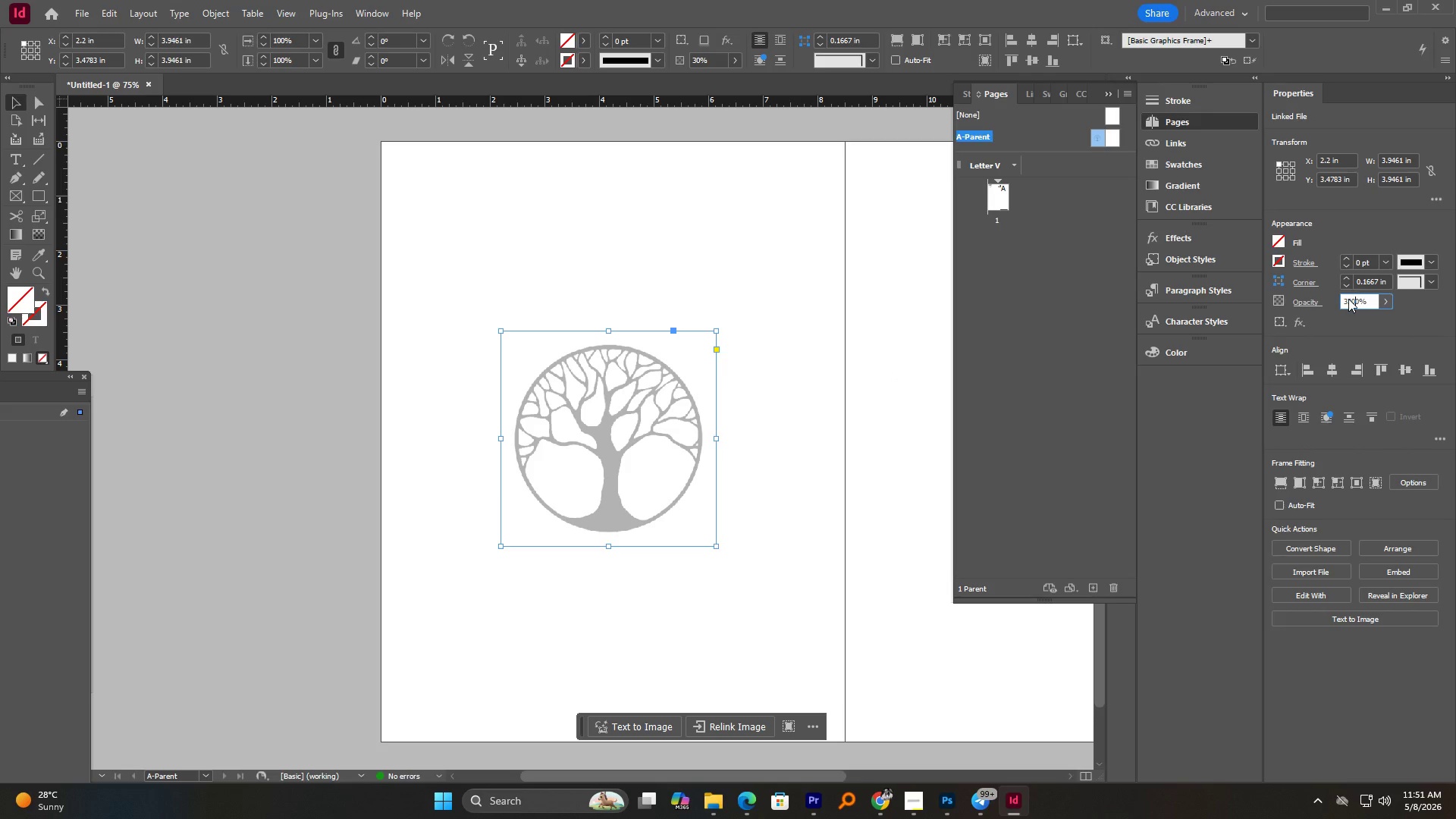 
key(Numpad0)
 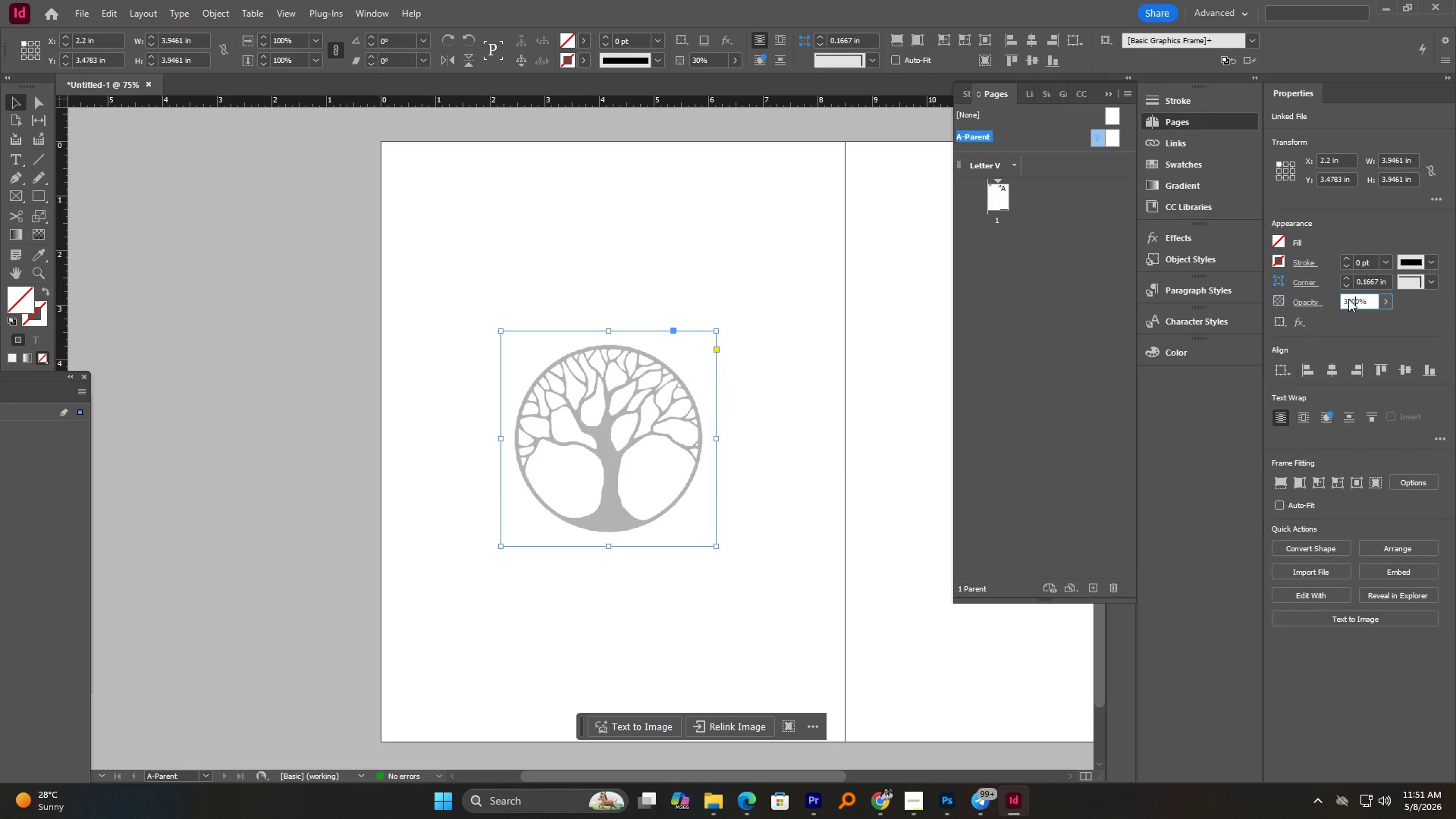 
key(NumpadEnter)
 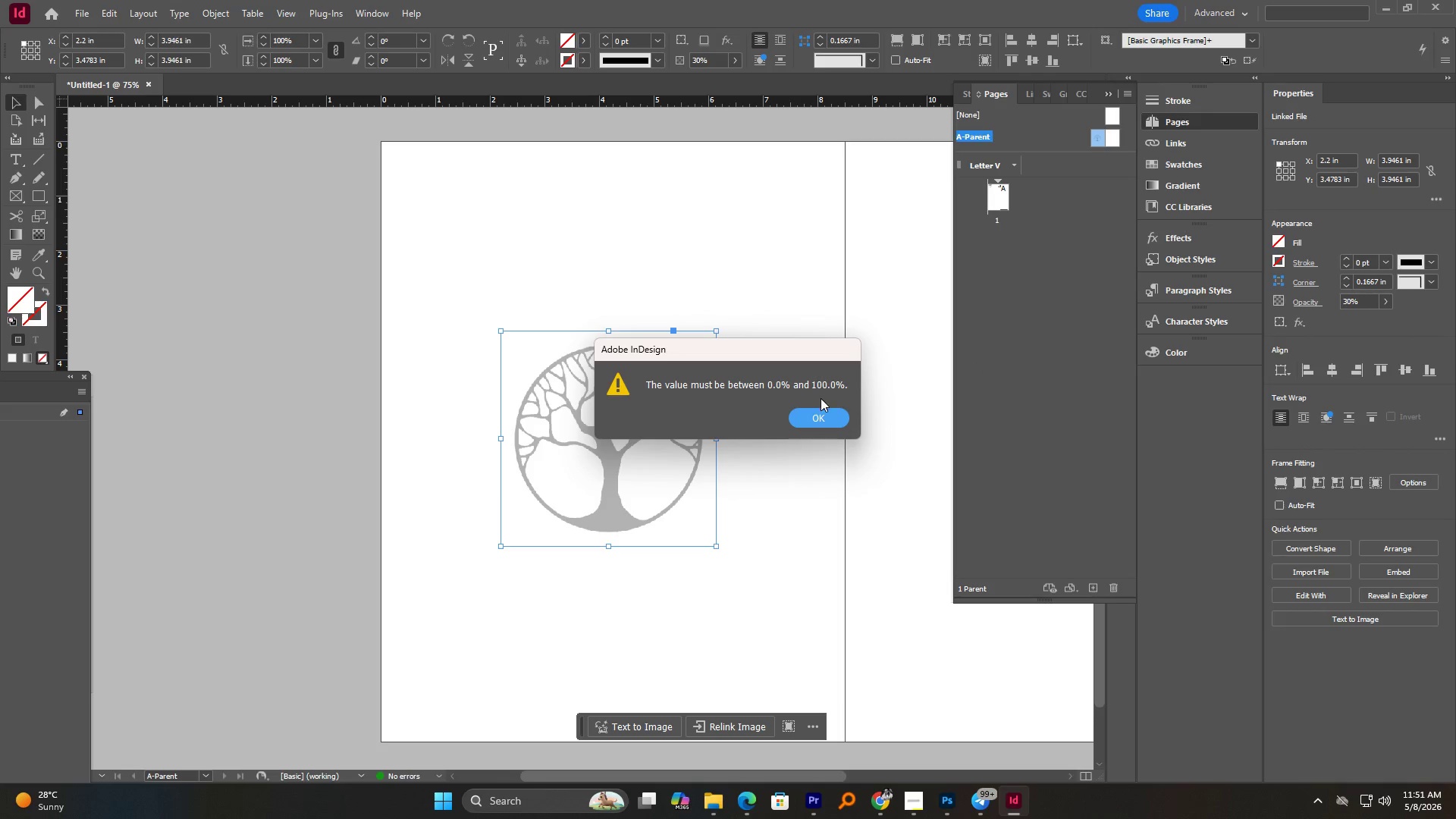 
left_click([824, 413])
 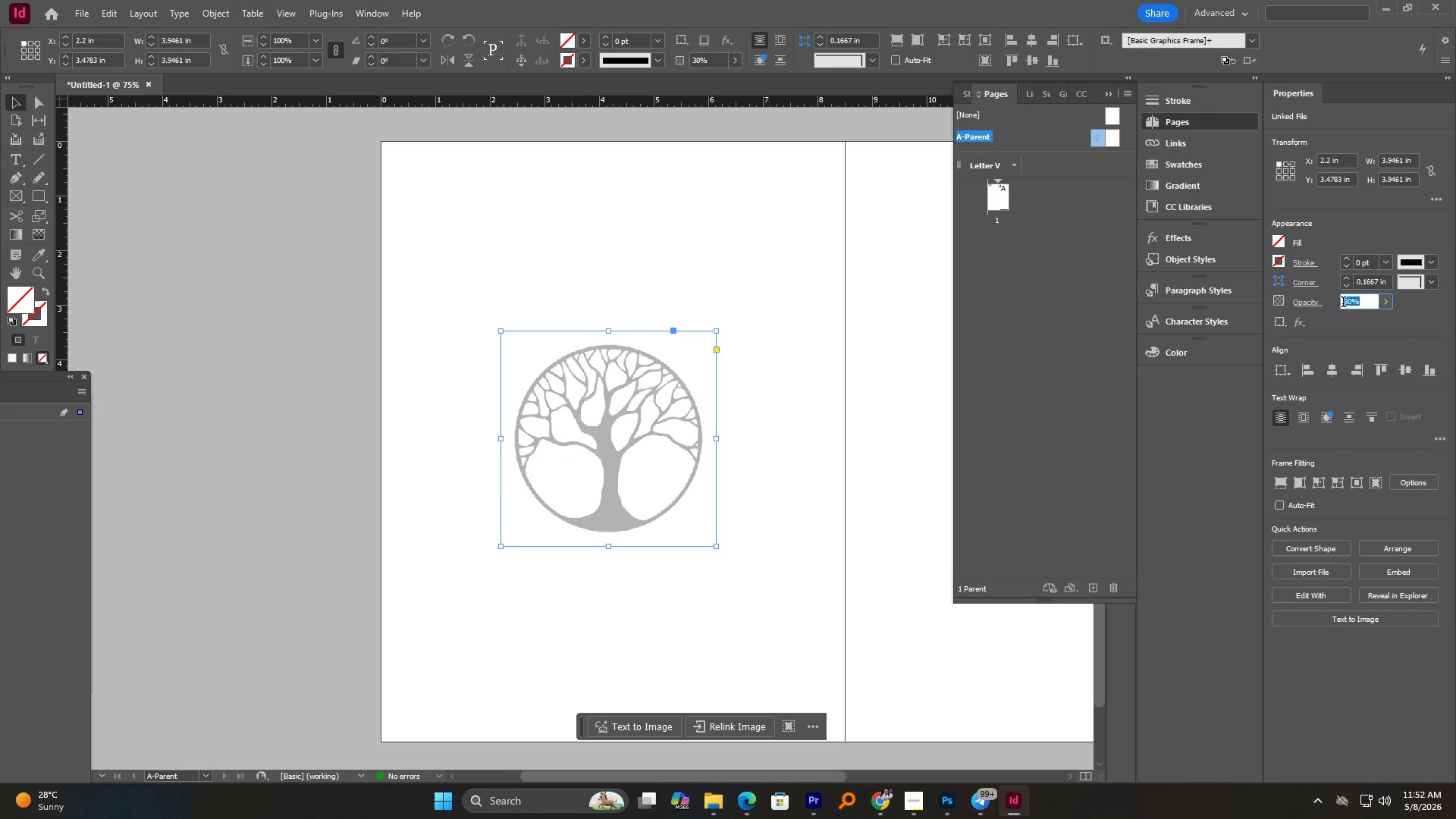 
key(Numpad2)
 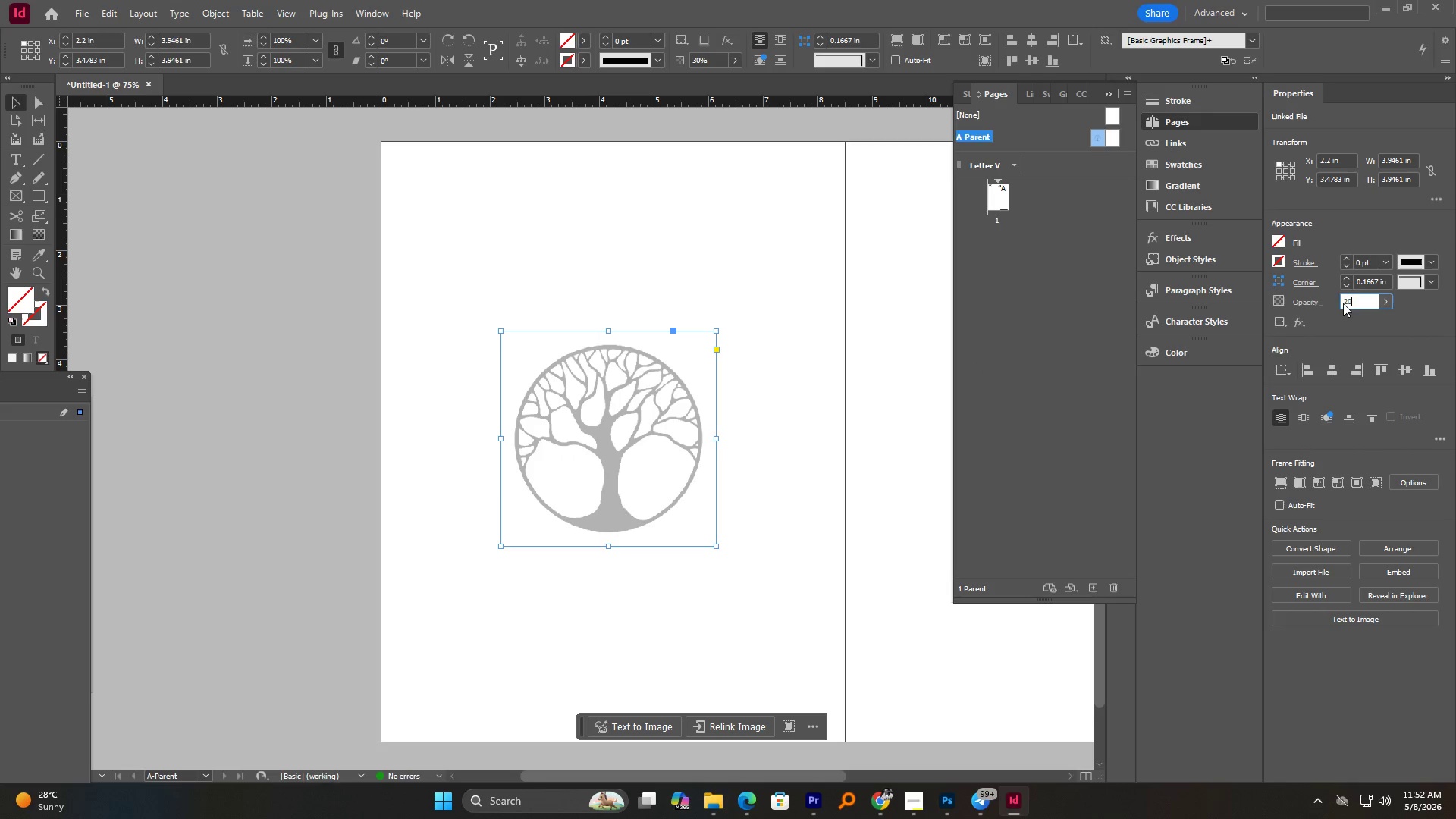 
key(Numpad0)
 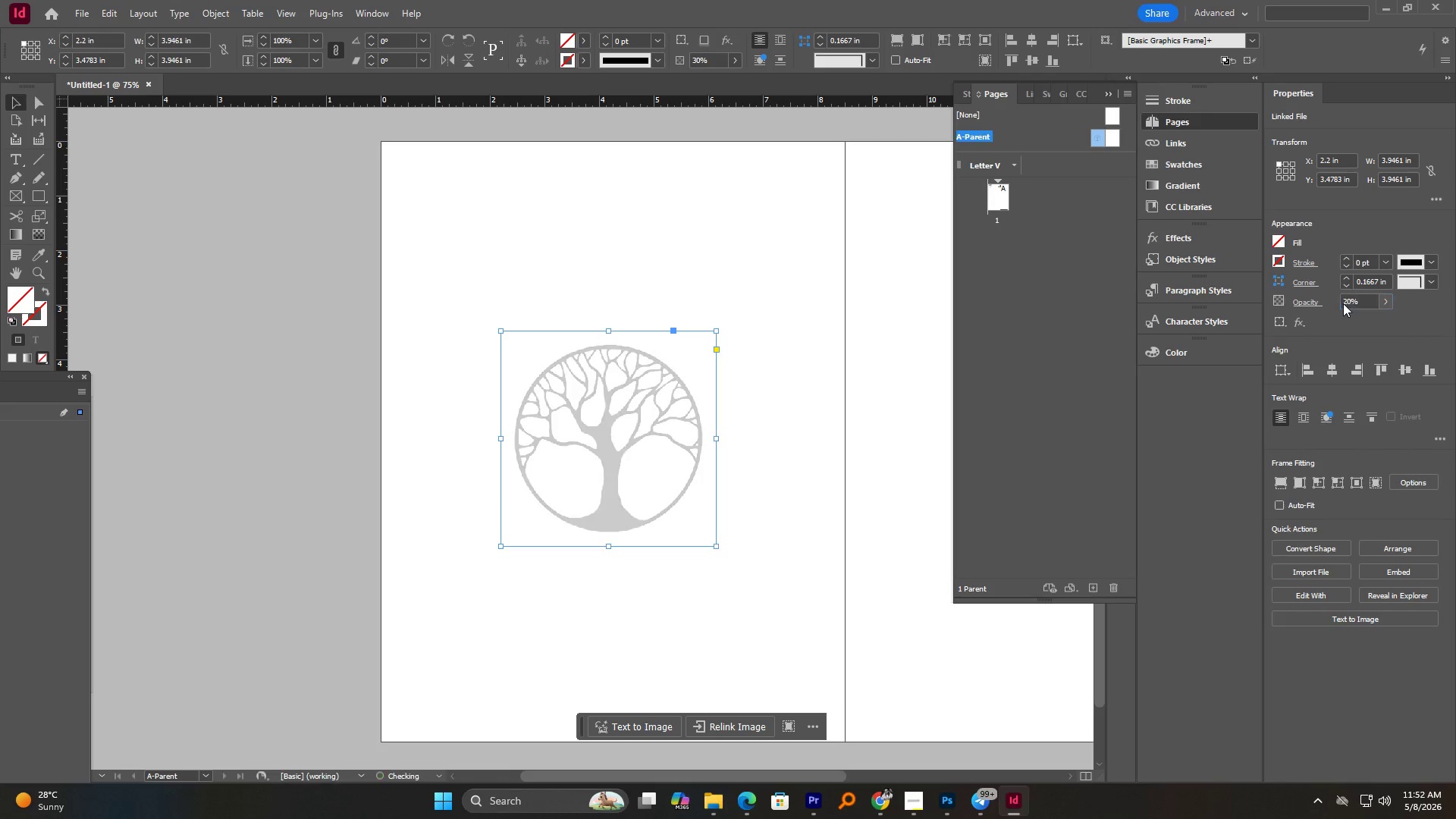 
key(NumpadEnter)
 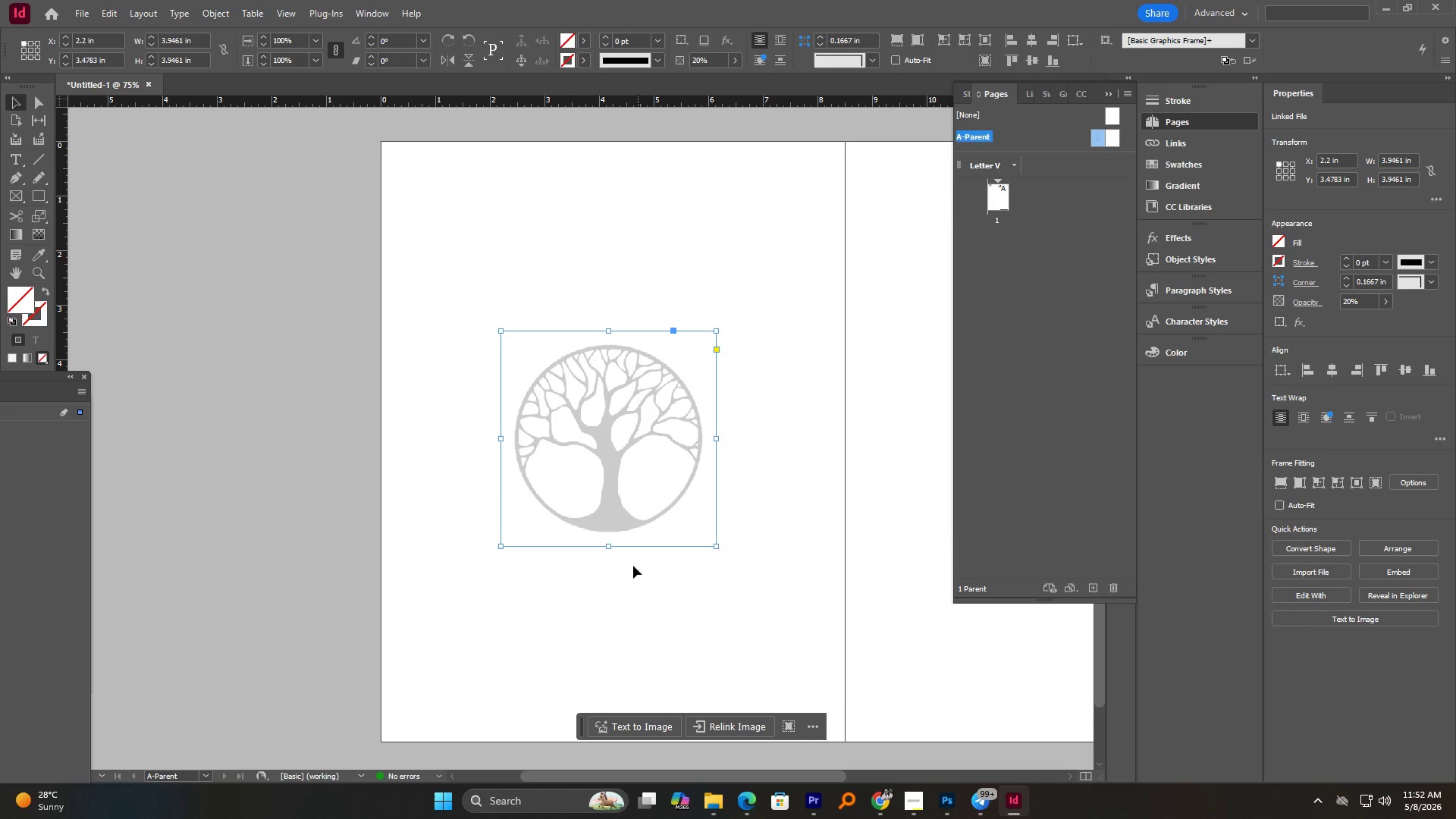 
left_click([391, 434])
 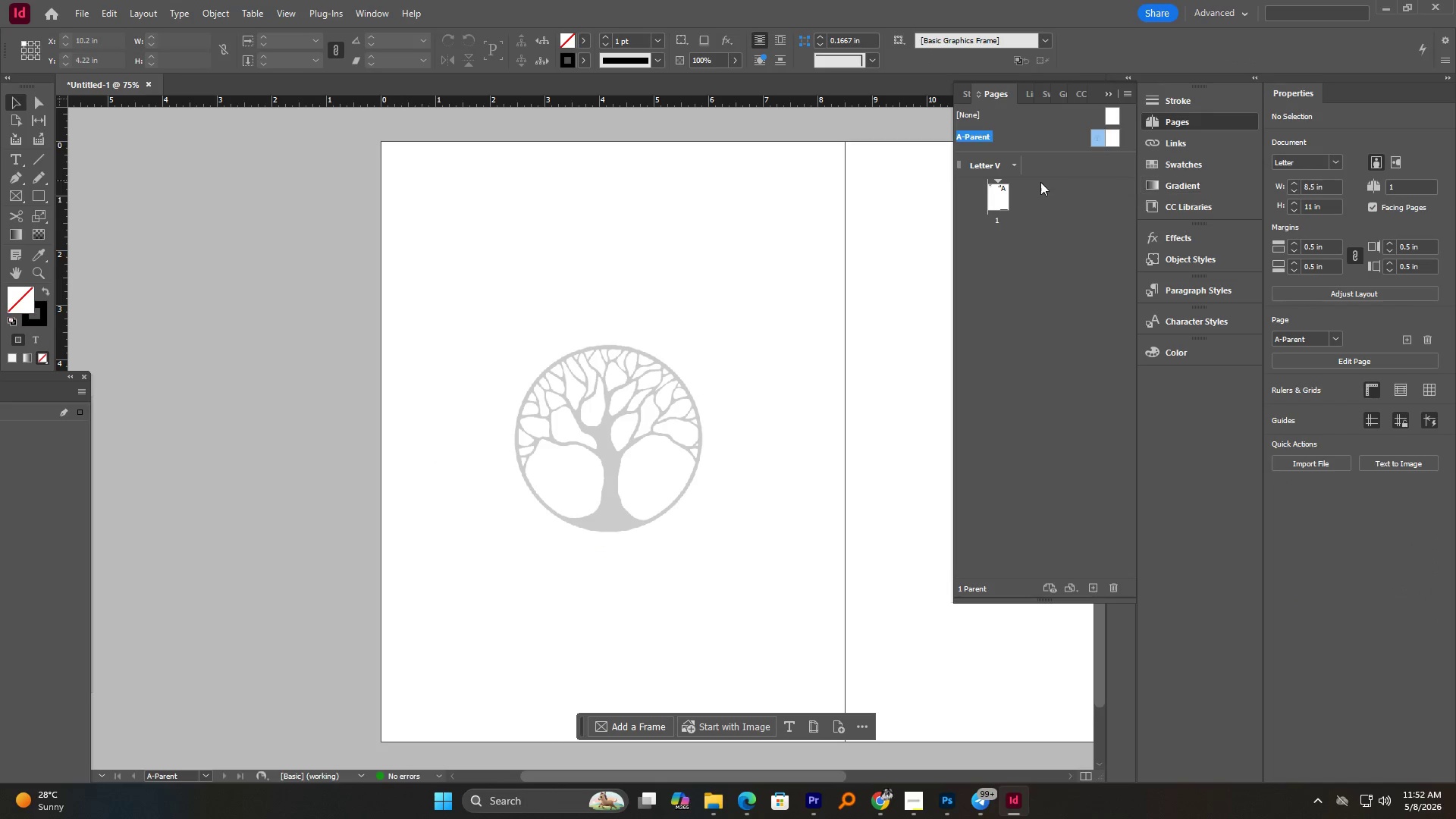 
double_click([990, 200])
 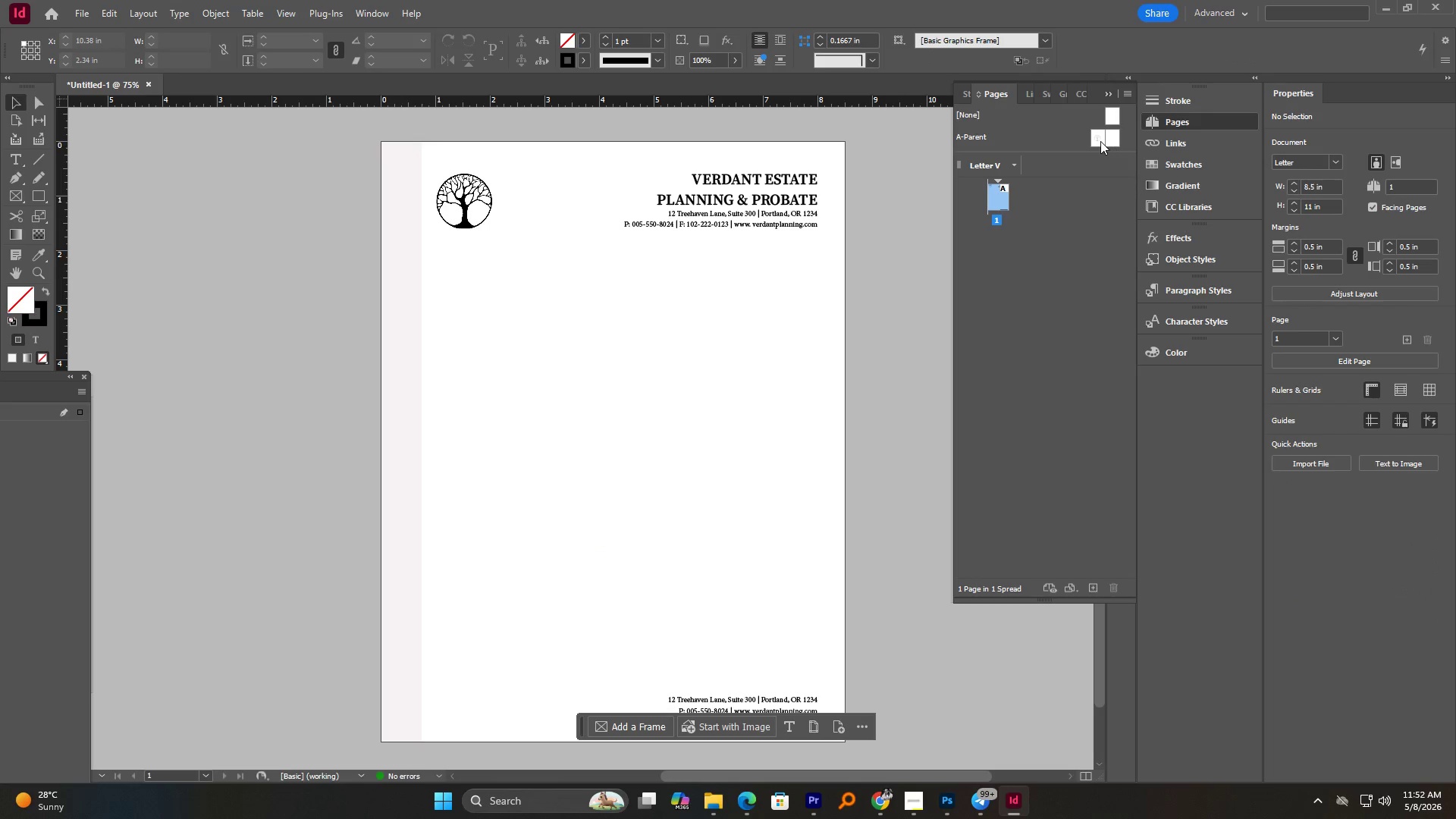 
double_click([1100, 141])
 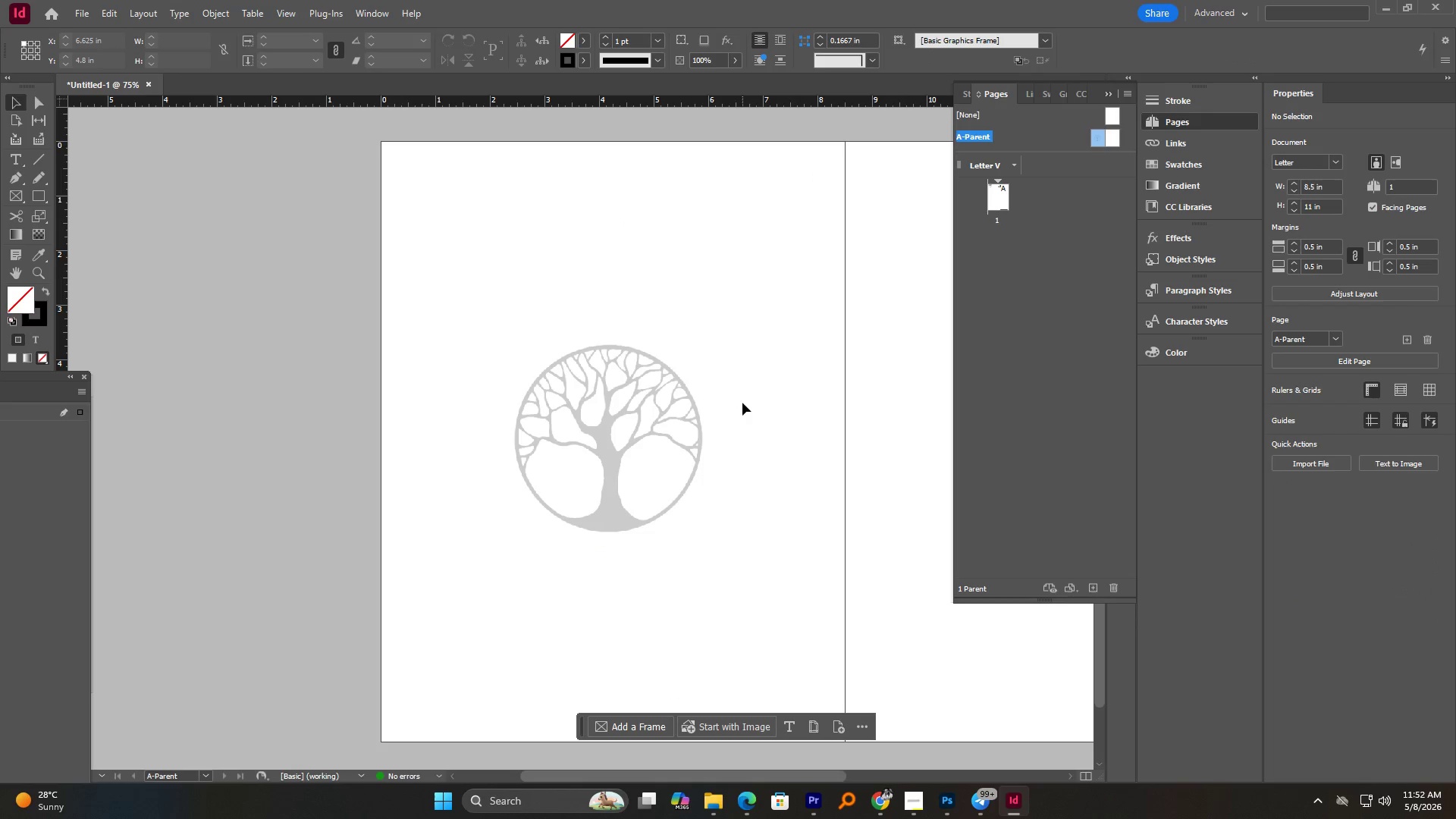 
left_click([665, 436])
 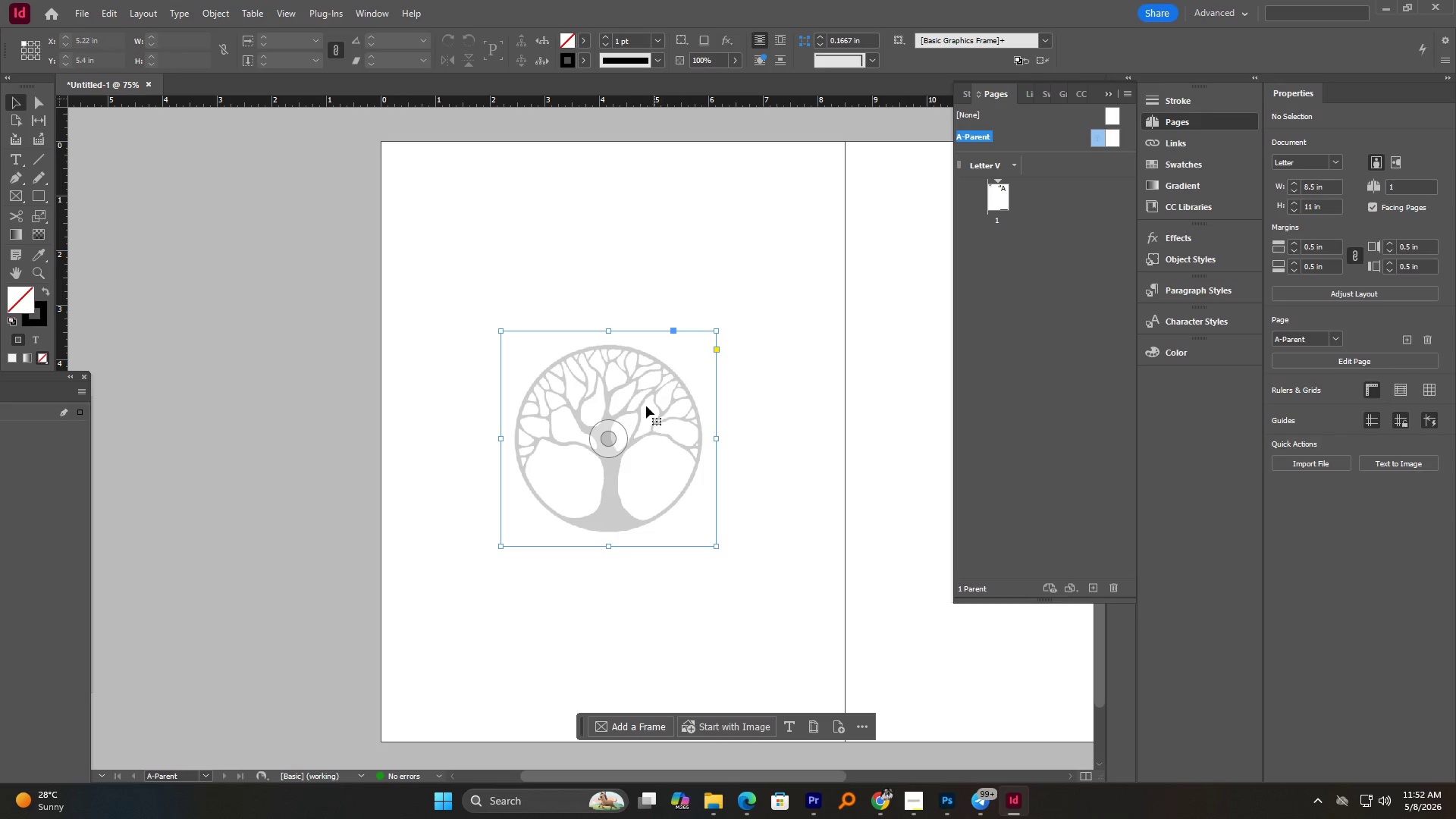 
hold_key(key=AltLeft, duration=0.88)
scroll: coordinate [642, 395], scroll_direction: down, amount: 1.0
 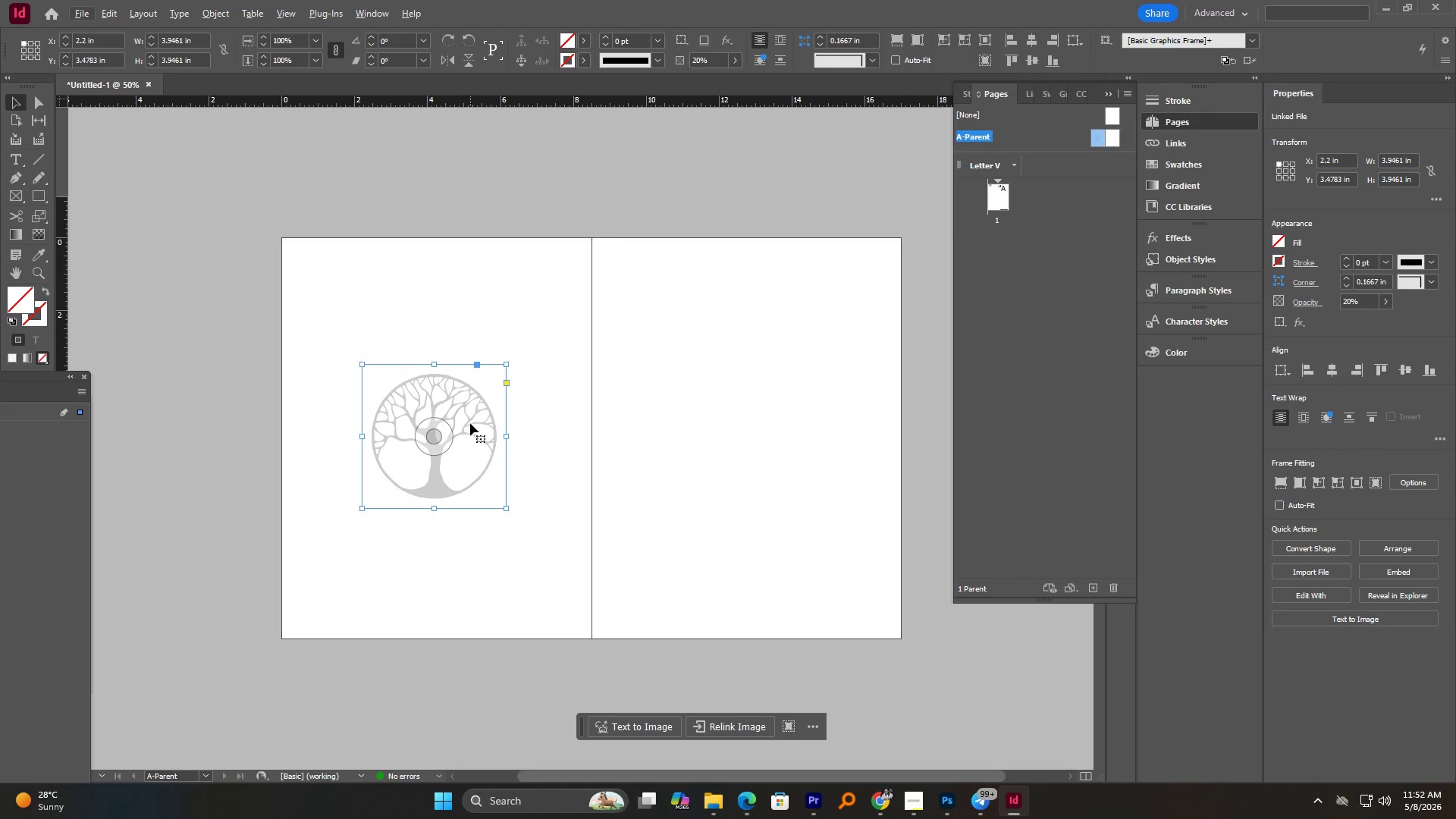 
left_click_drag(start_coordinate=[470, 422], to_coordinate=[782, 446])
 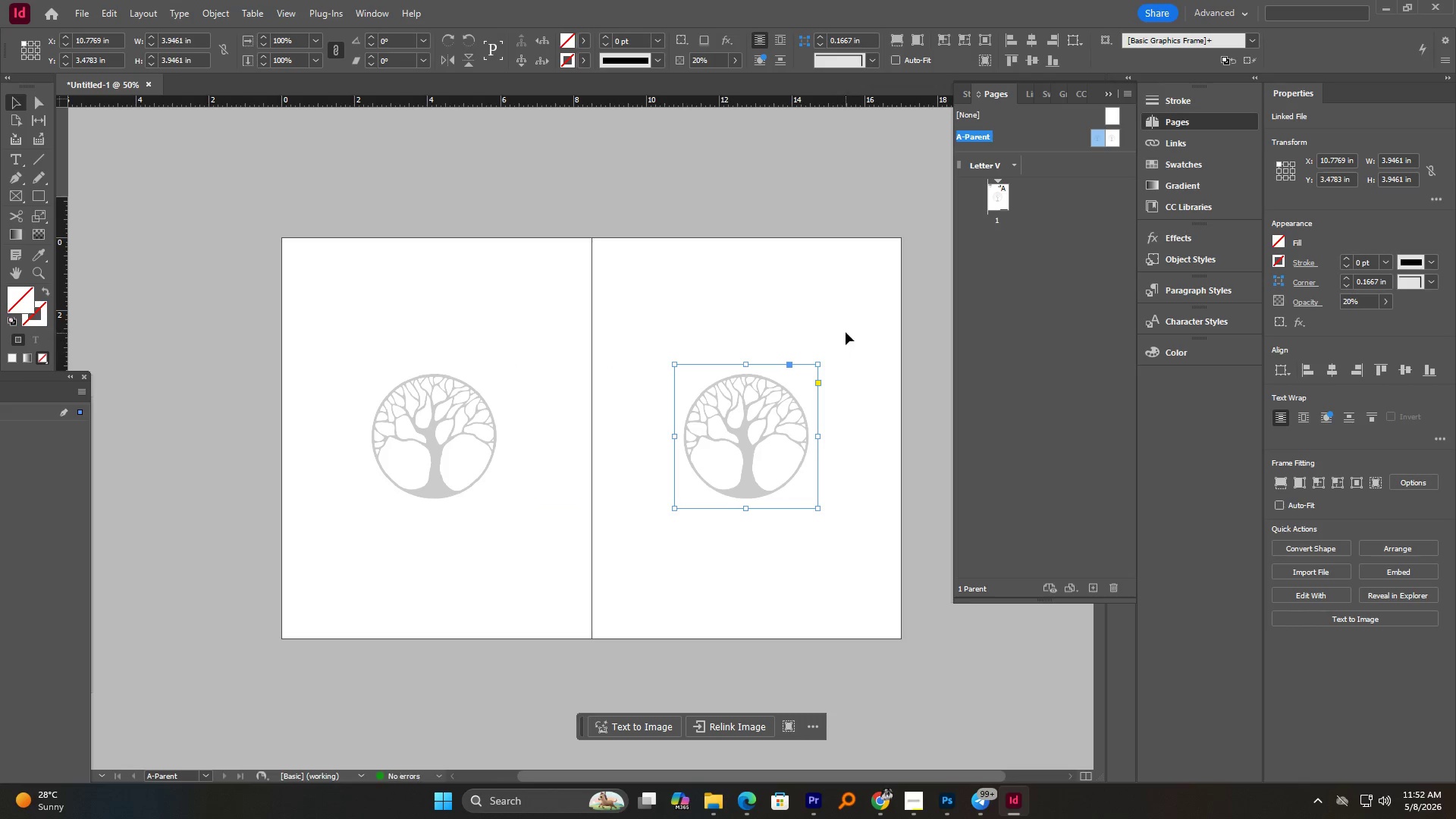 
hold_key(key=AltLeft, duration=2.23)
 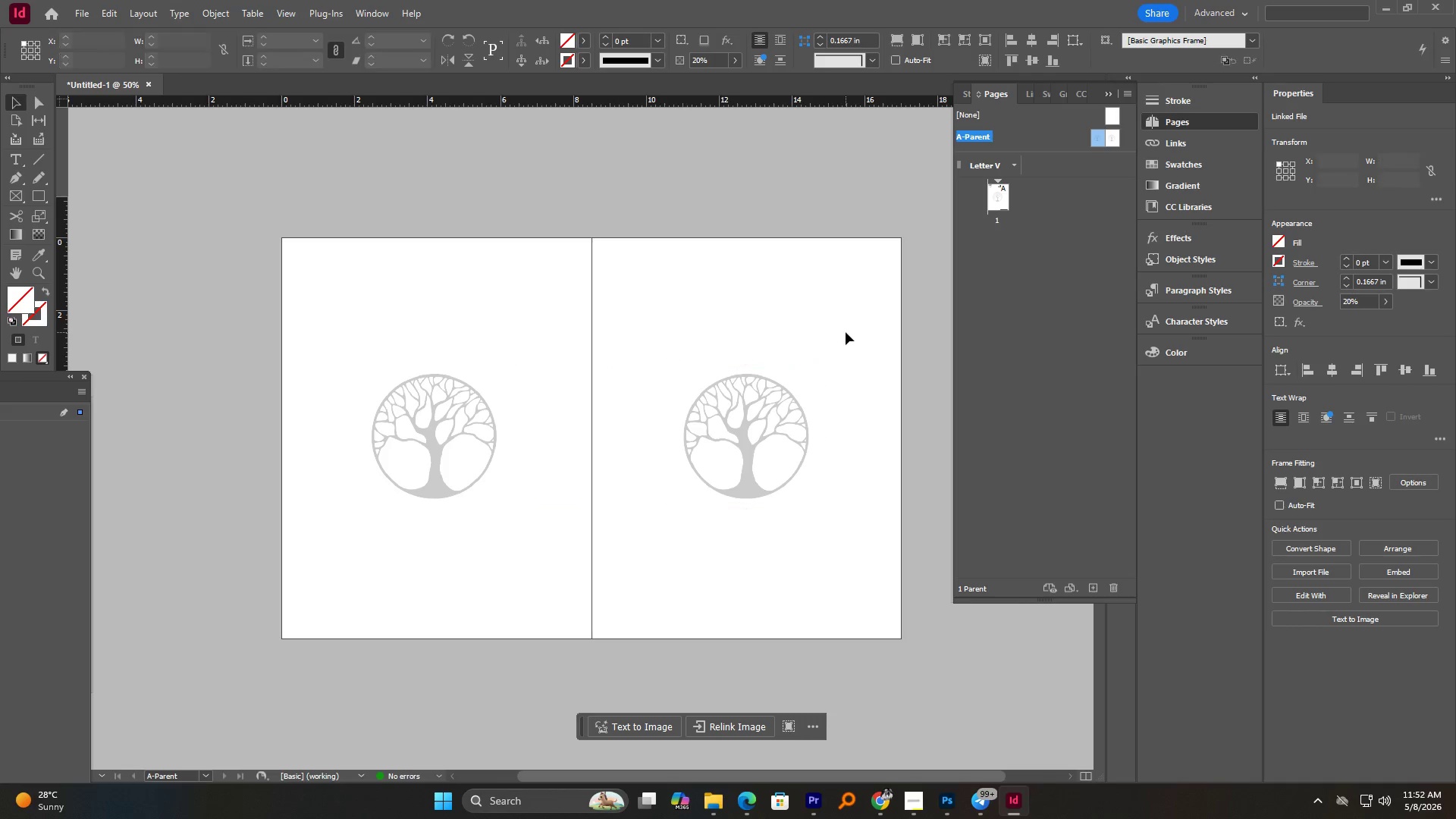 
hold_key(key=ShiftLeft, duration=2.17)
 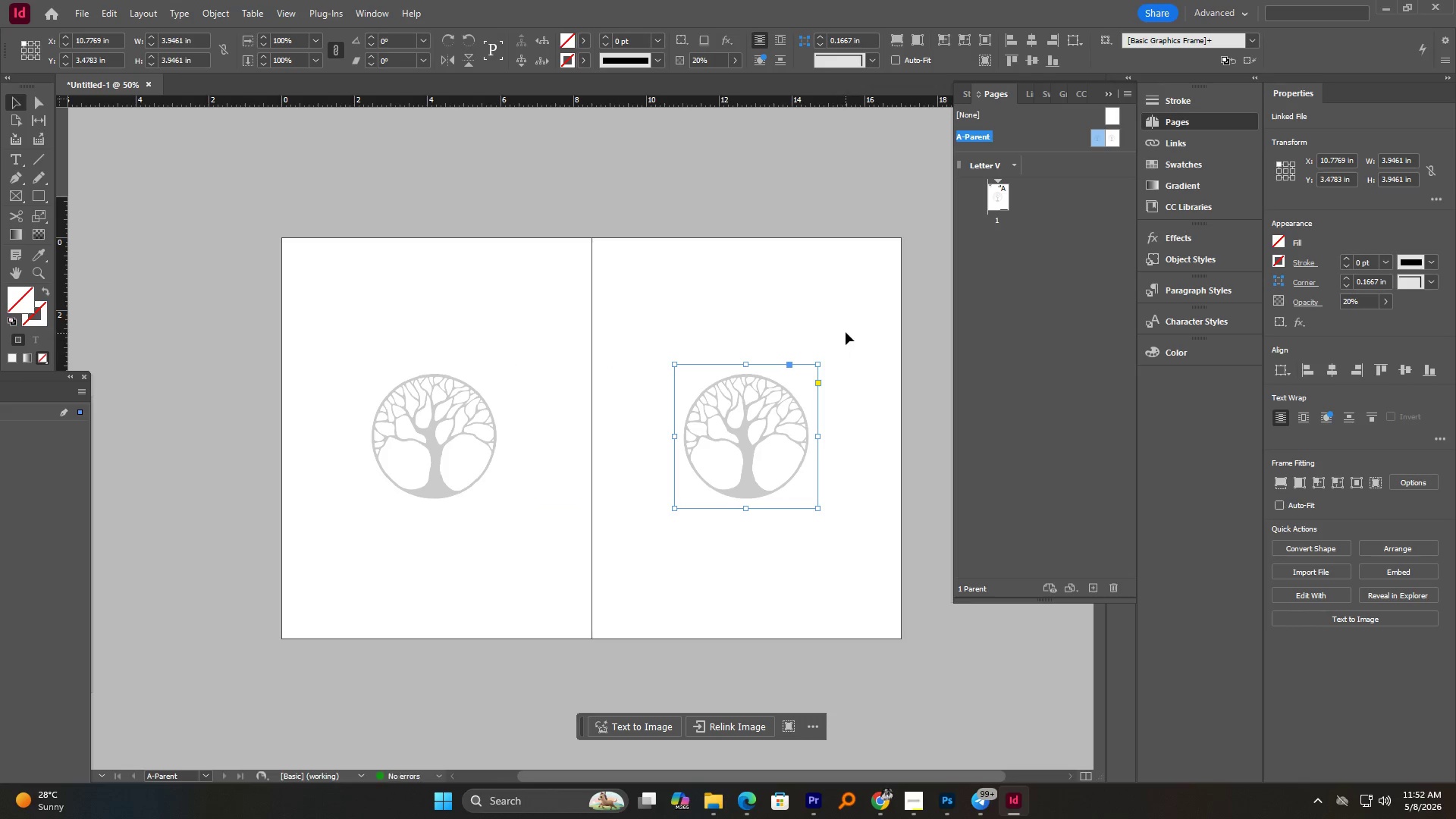 
left_click([846, 332])
 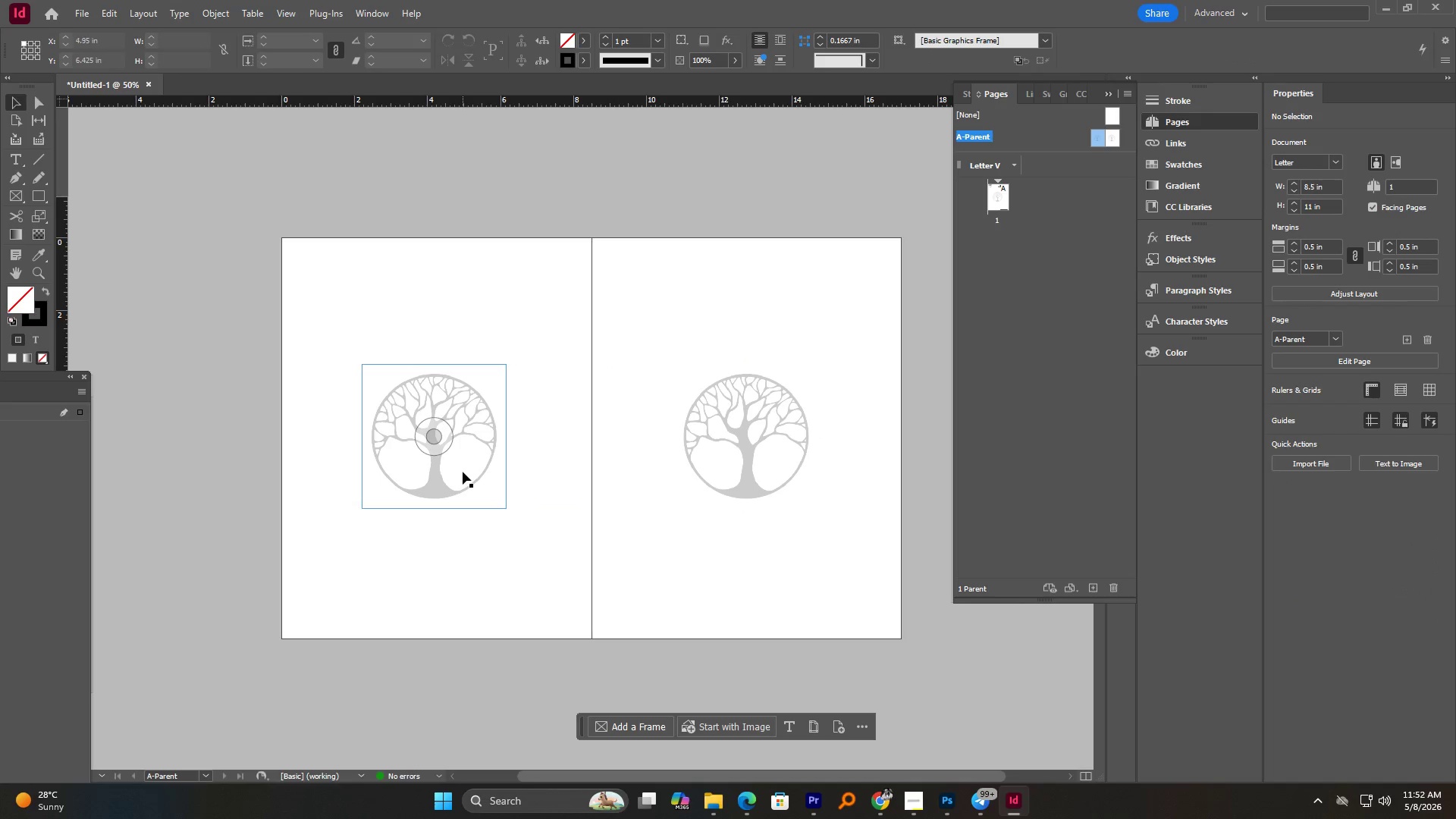 
left_click([536, 555])
 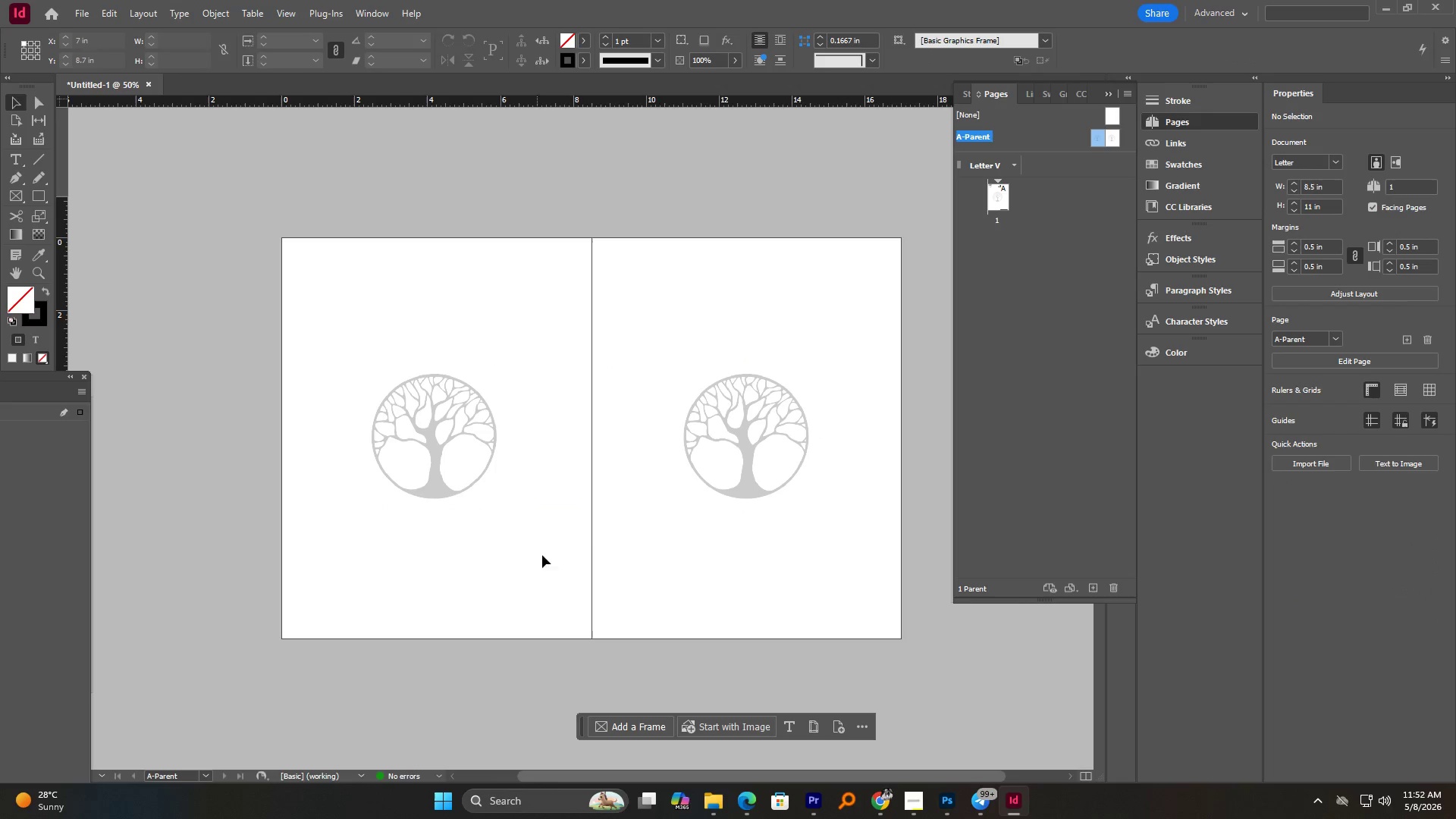 
hold_key(key=ControlLeft, duration=0.58)
 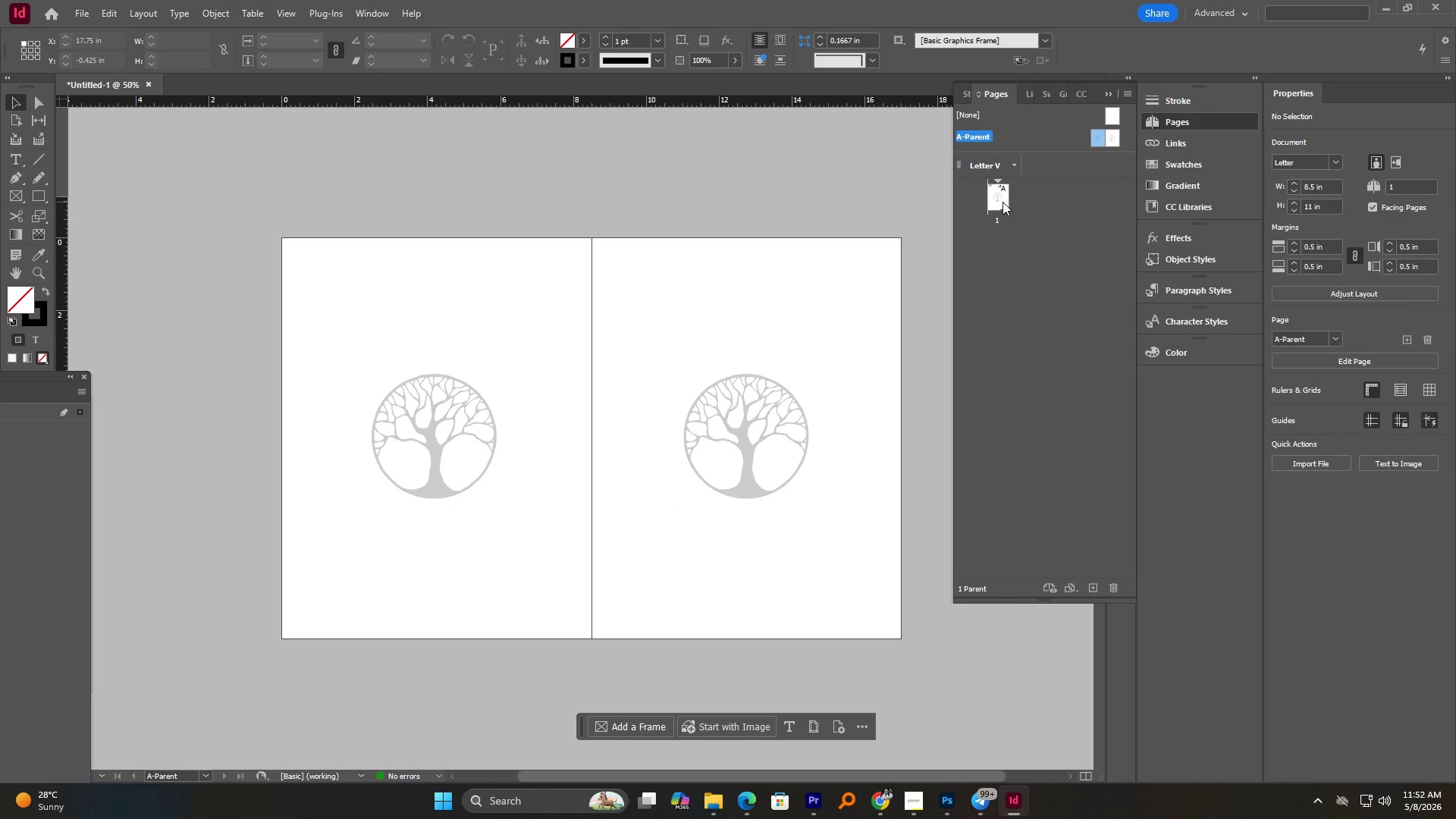 
double_click([1003, 202])
 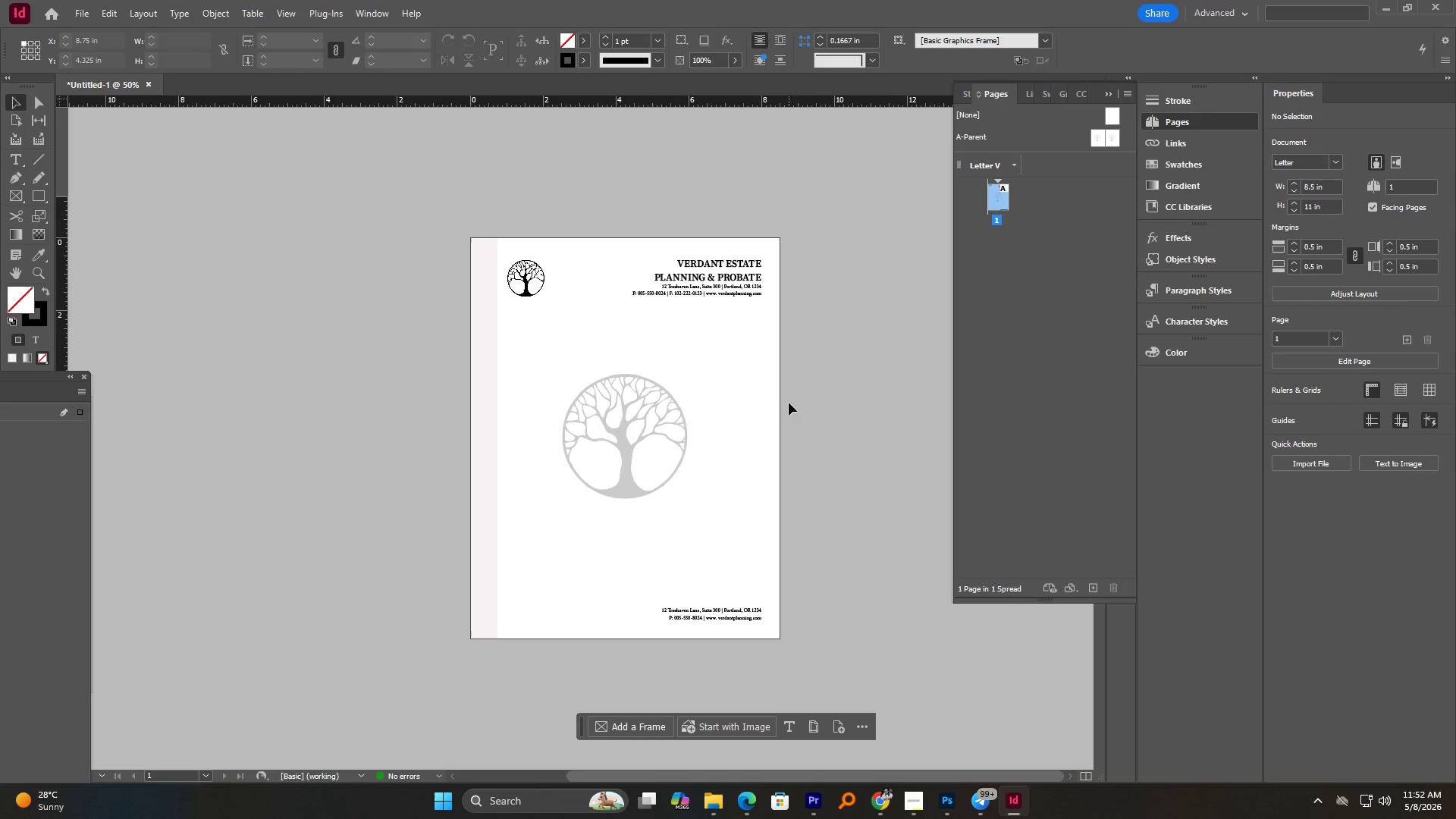 
left_click([814, 400])
 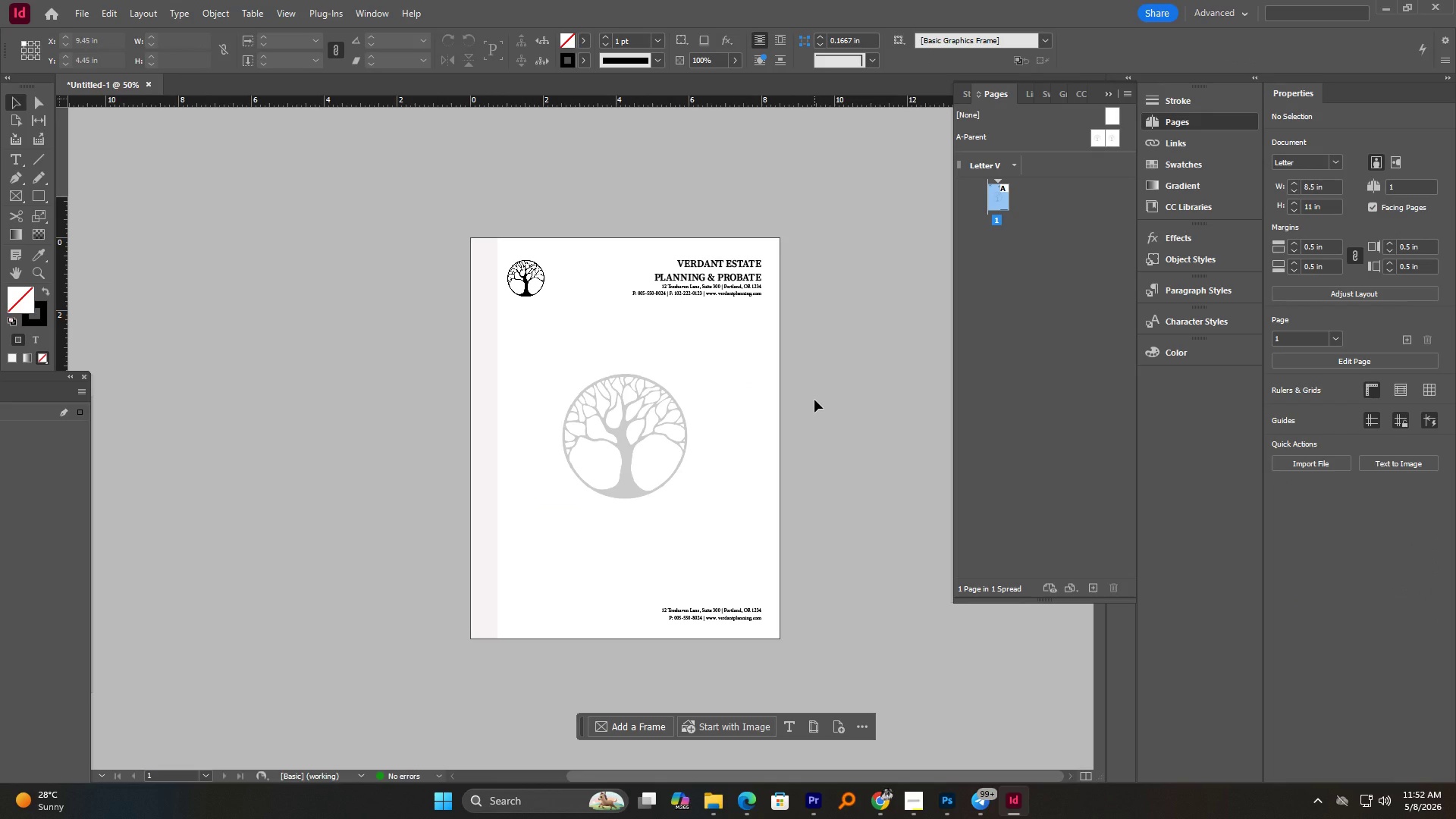 
scroll: coordinate [814, 400], scroll_direction: down, amount: 3.0
 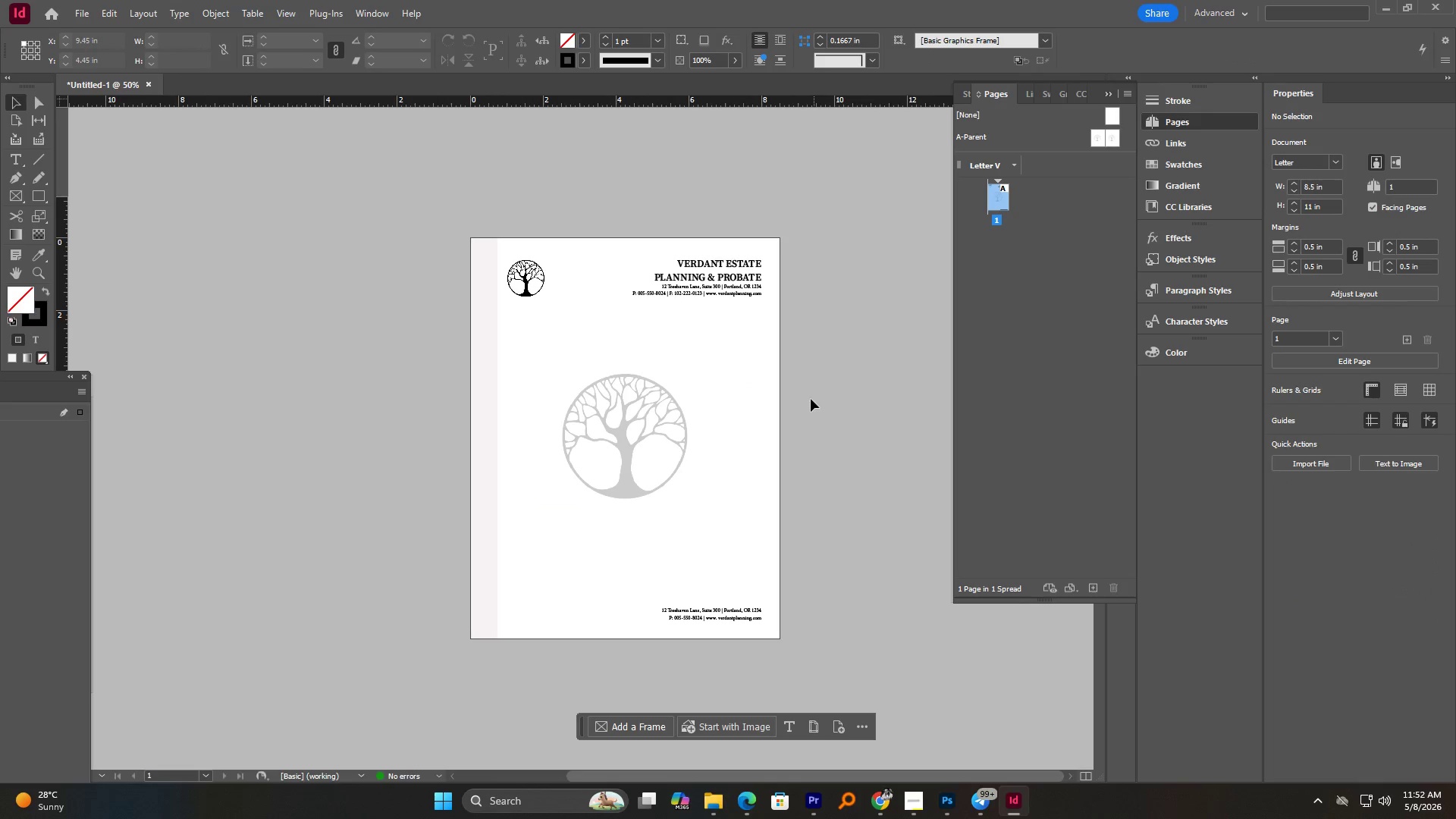 
hold_key(key=AltLeft, duration=1.24)
scroll: coordinate [639, 351], scroll_direction: up, amount: 1.0
 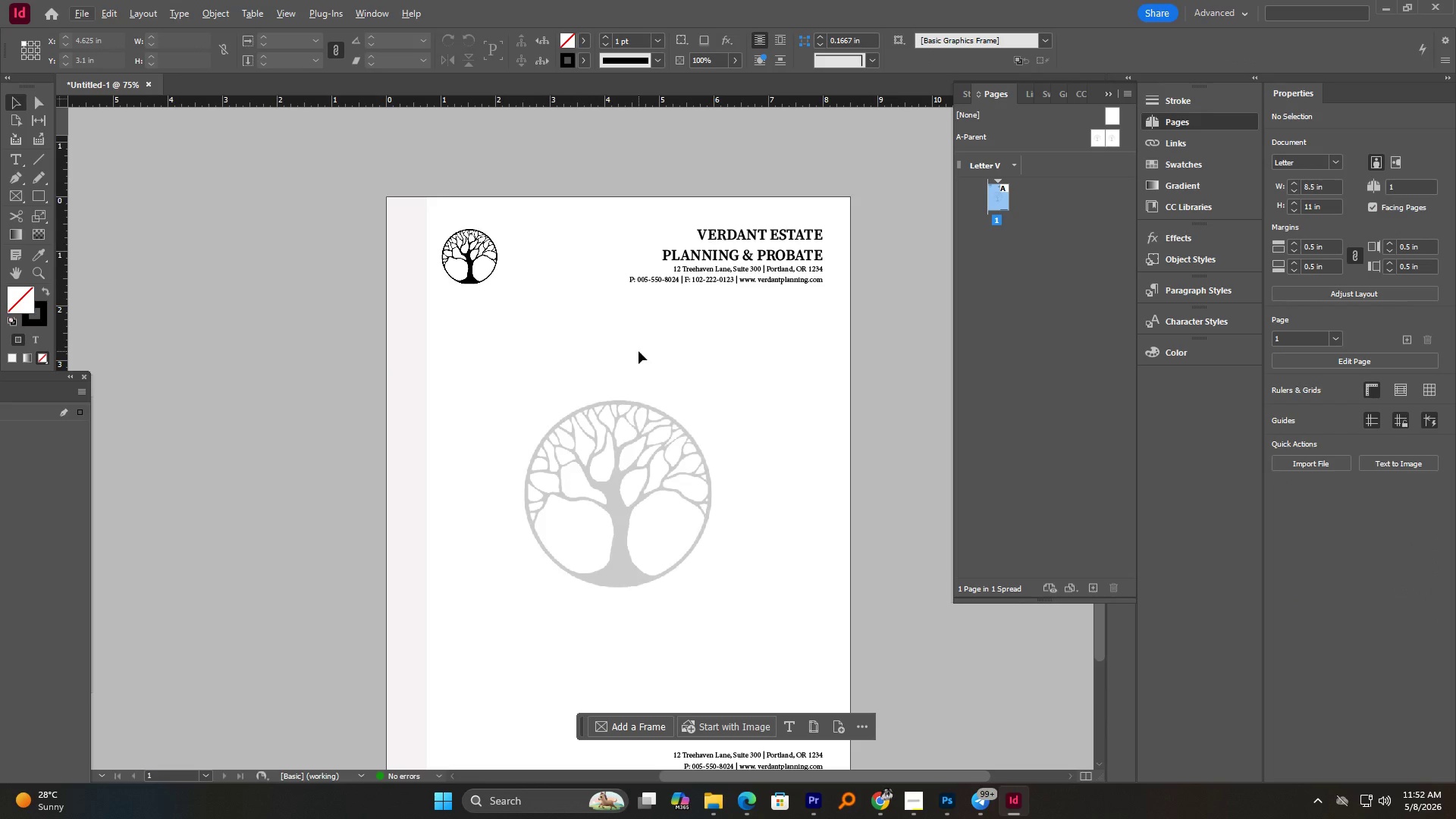 
scroll: coordinate [639, 351], scroll_direction: down, amount: 2.0
 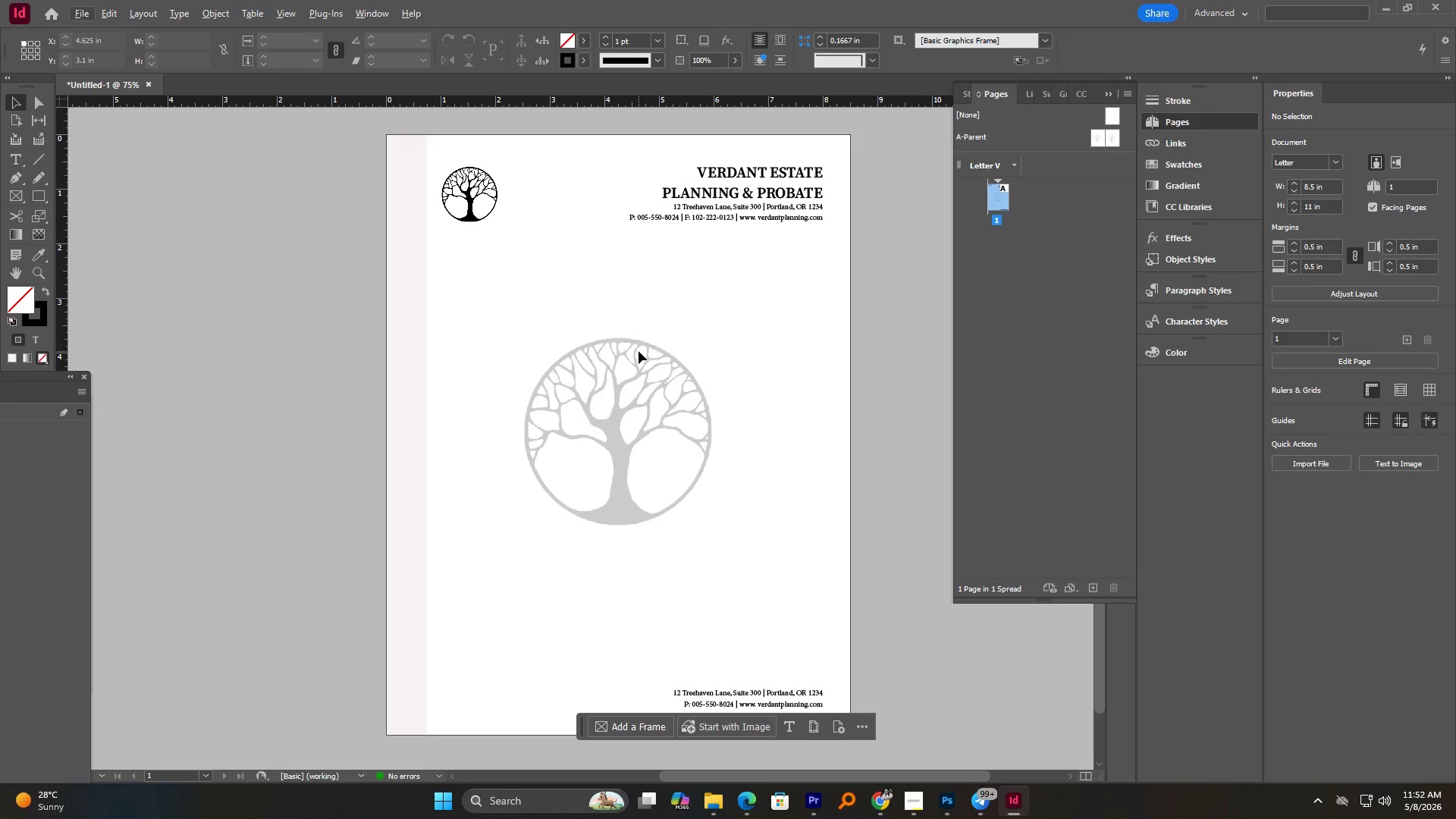 
hold_key(key=AltLeft, duration=0.42)
 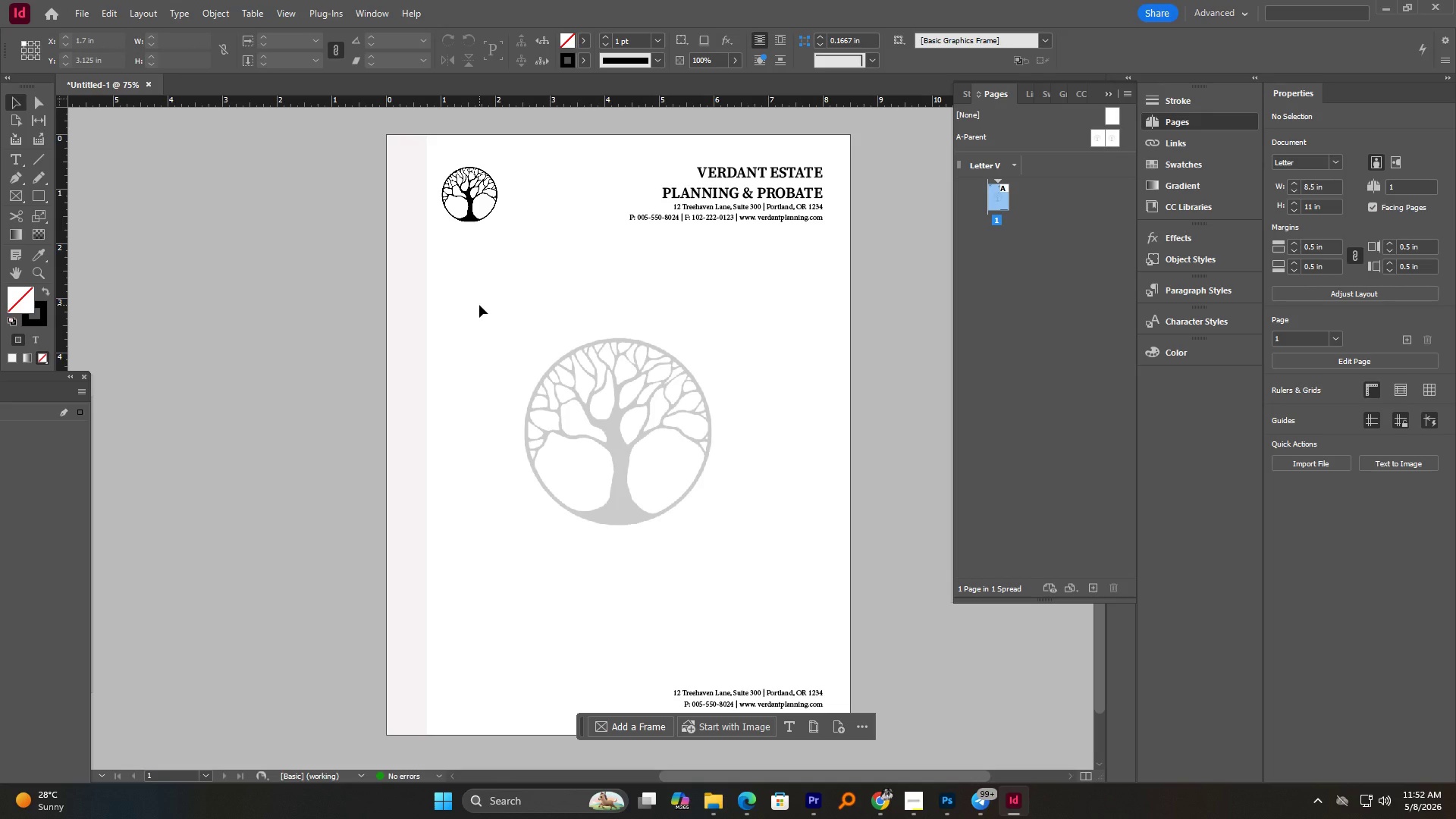 
key(W)
 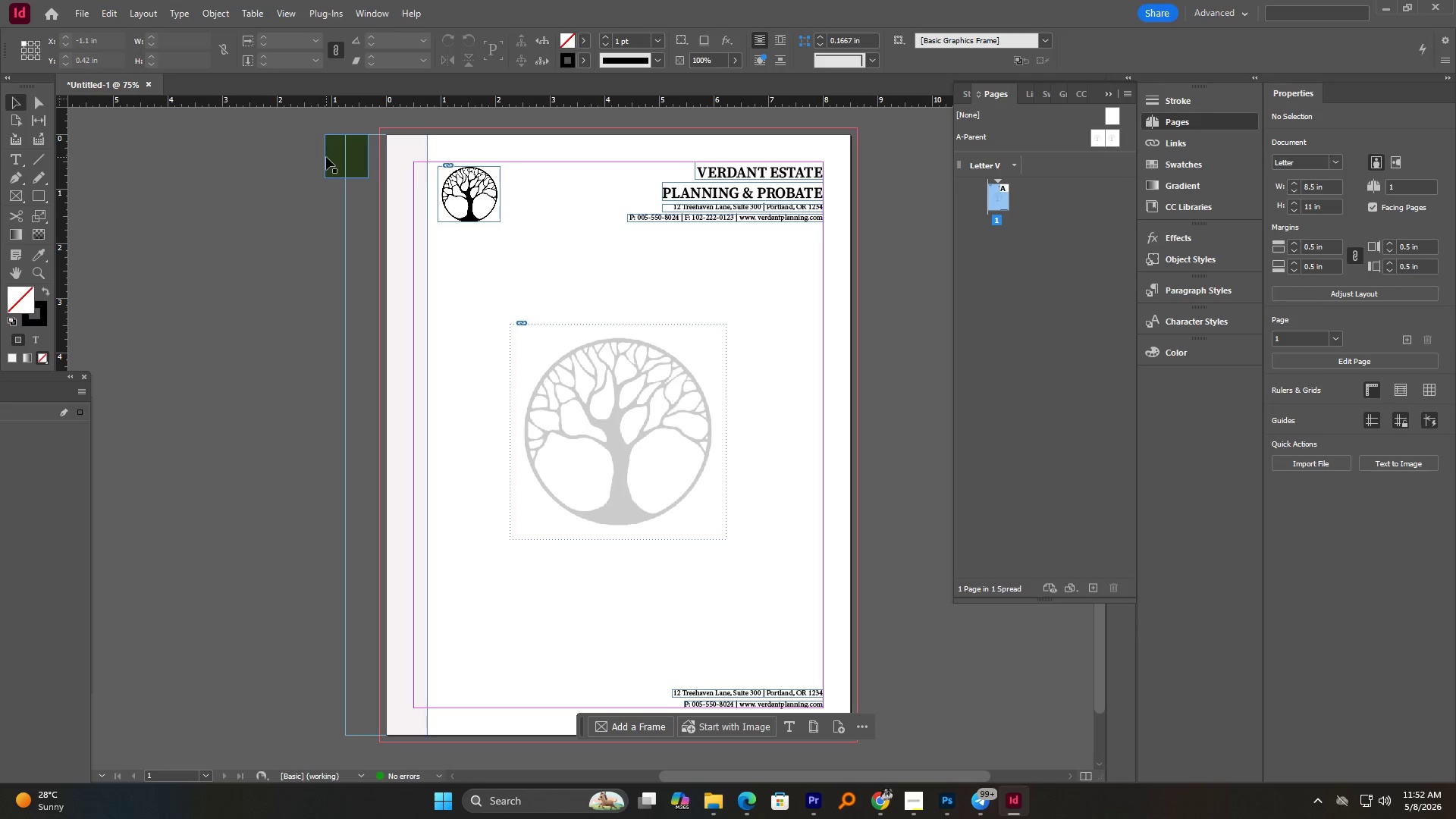 
left_click([306, 165])
 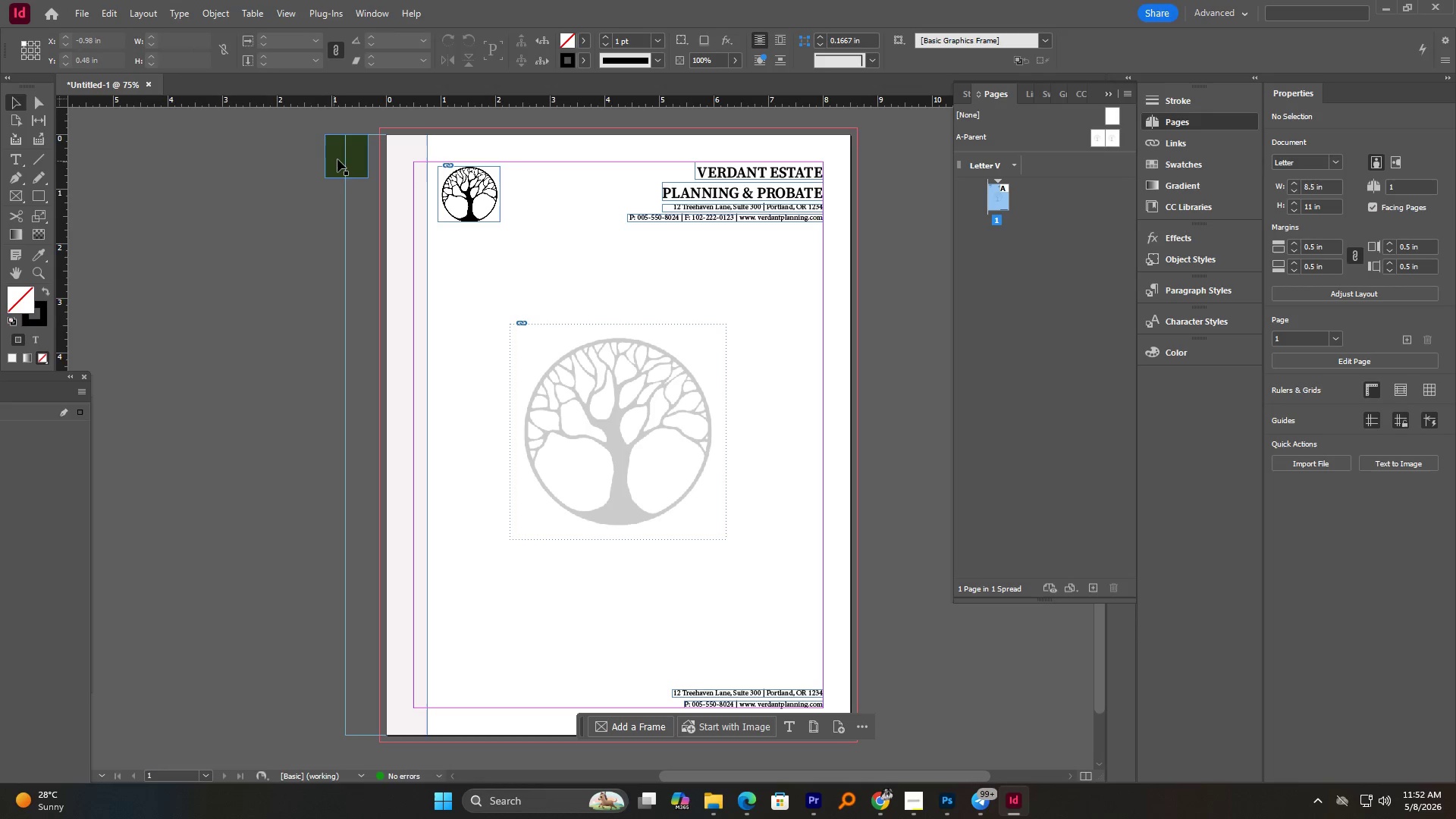 
left_click([338, 159])
 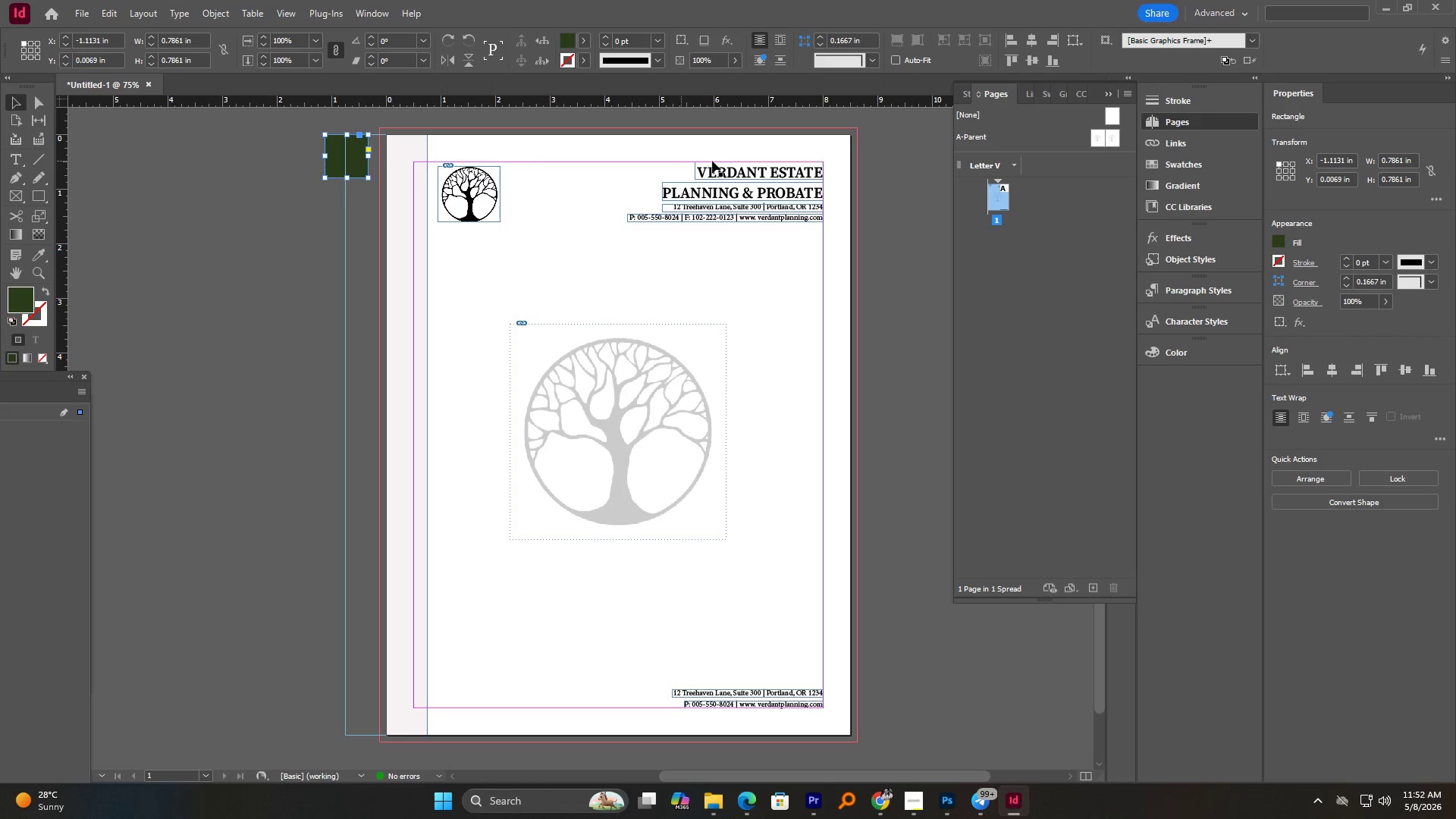 
wait(9.39)
 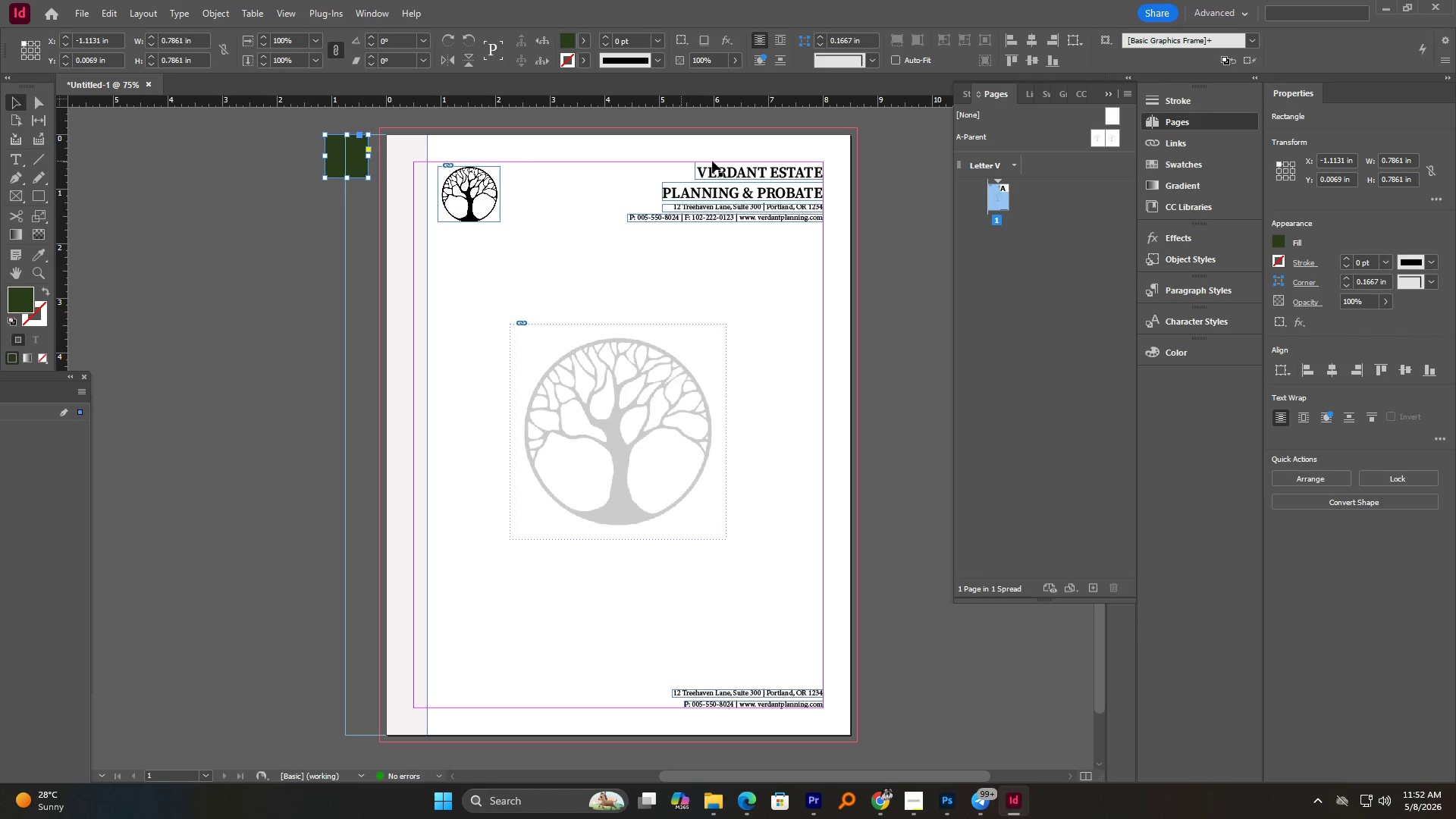 
left_click([1186, 165])
 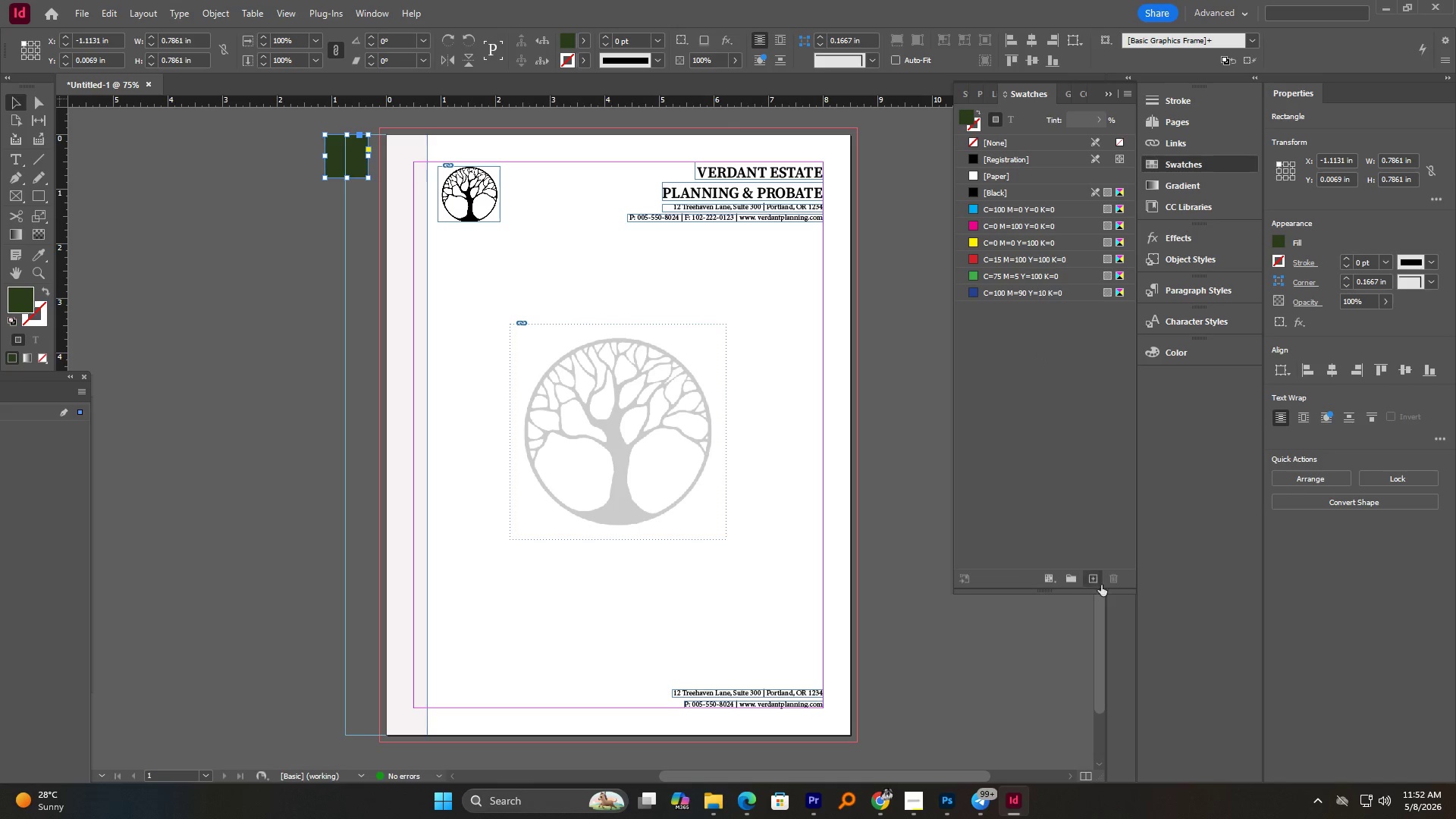 
left_click([1095, 585])
 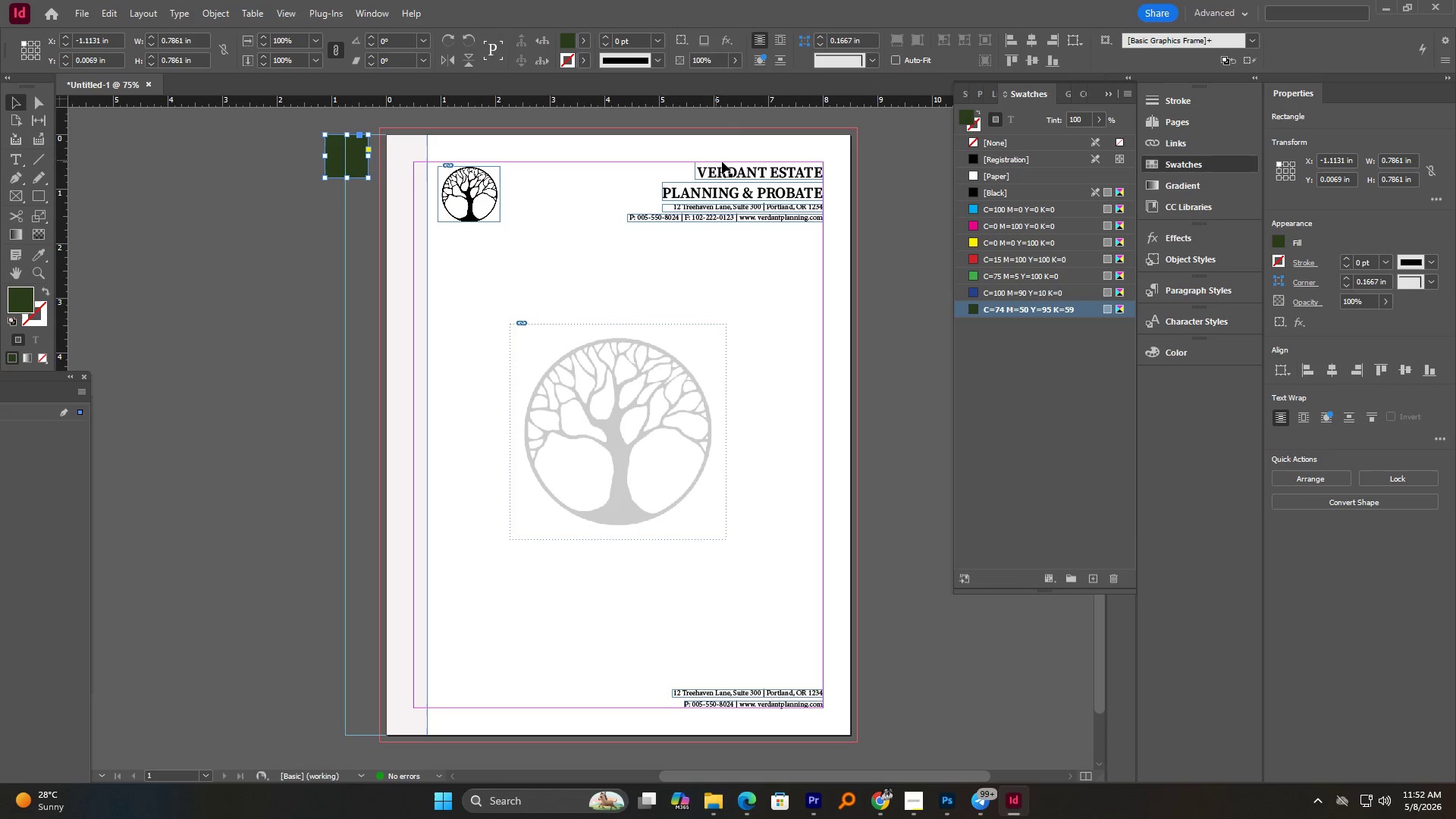 
double_click([726, 171])
 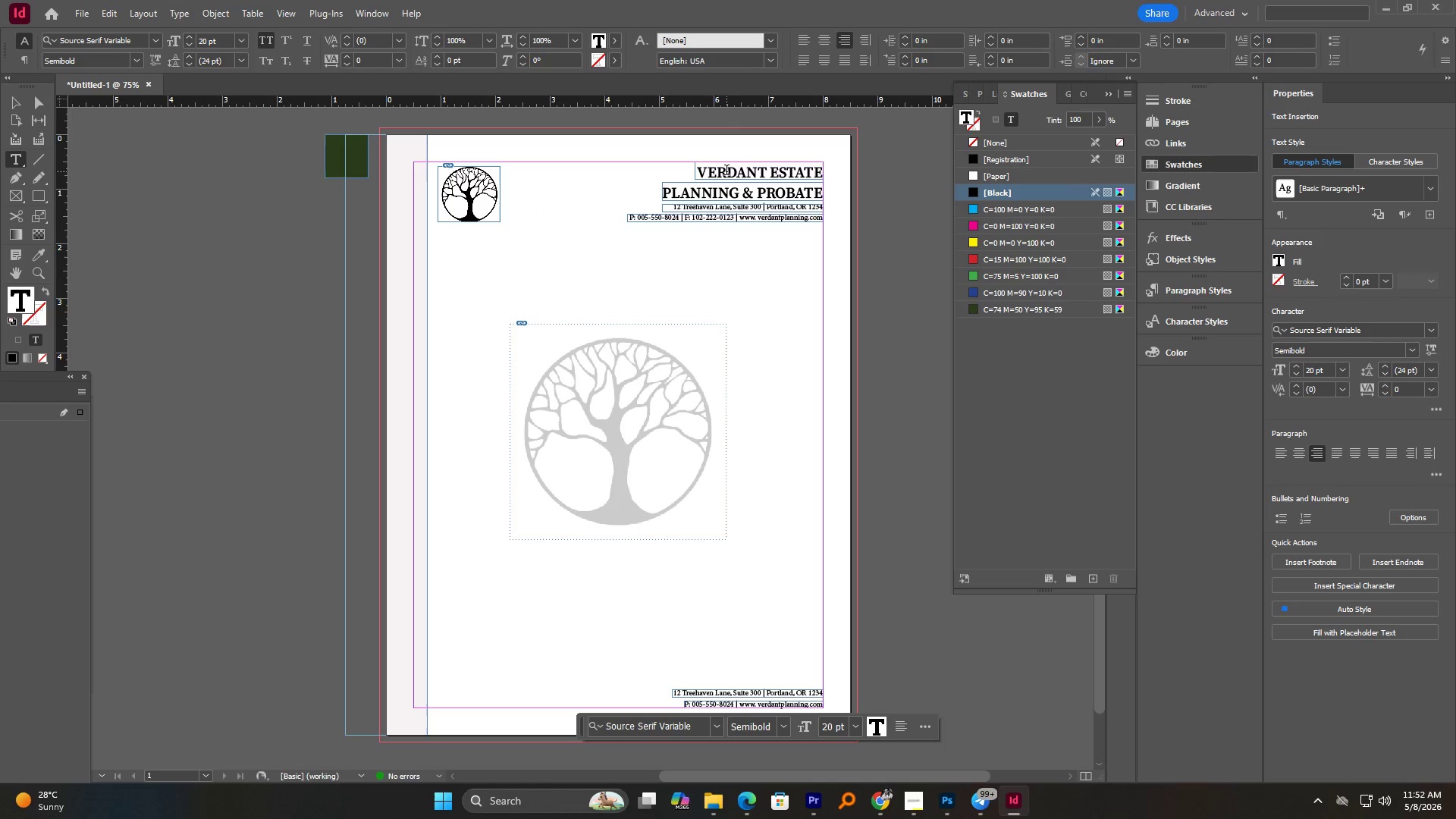 
key(Control+A)
 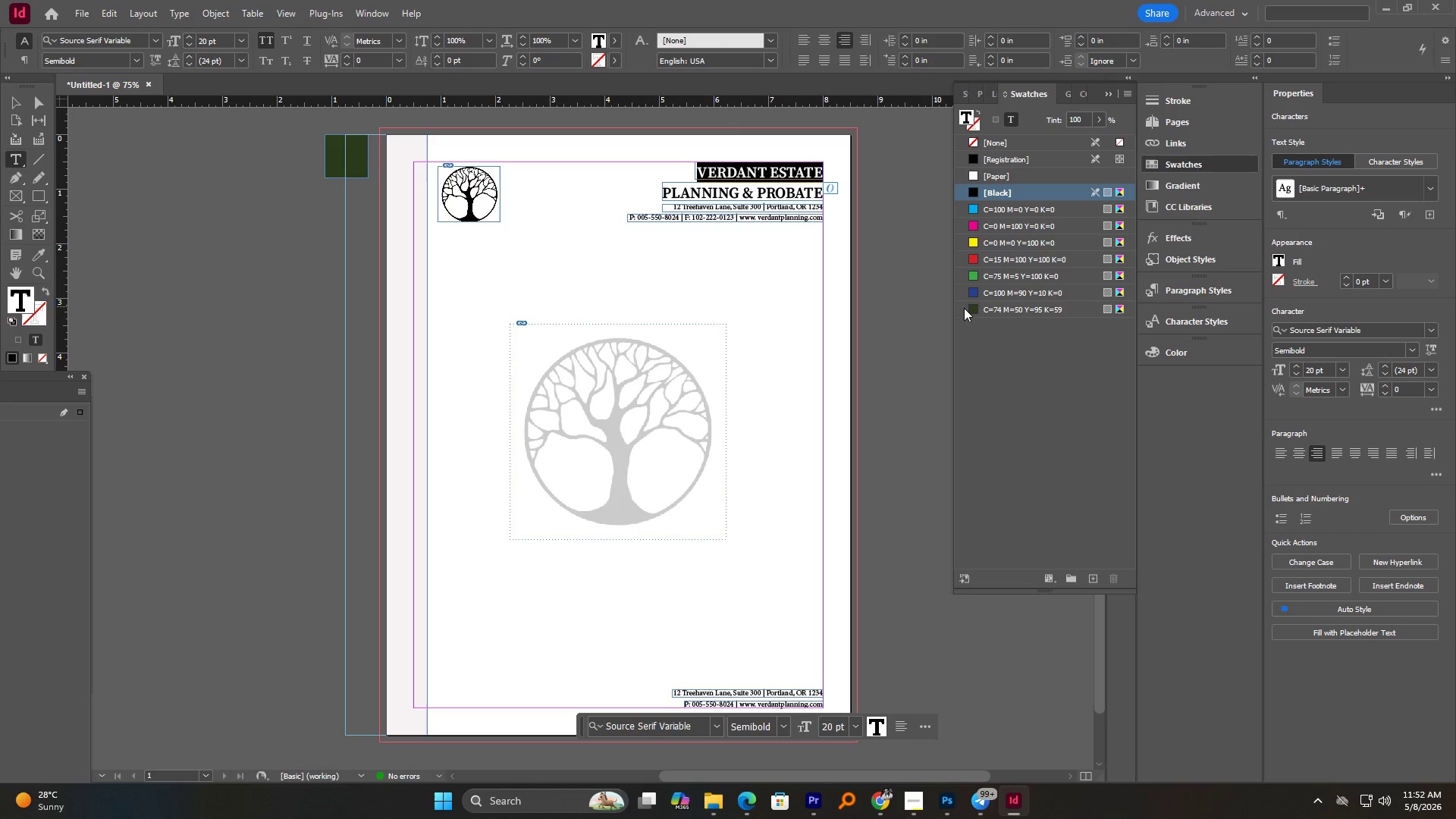 
left_click([974, 309])
 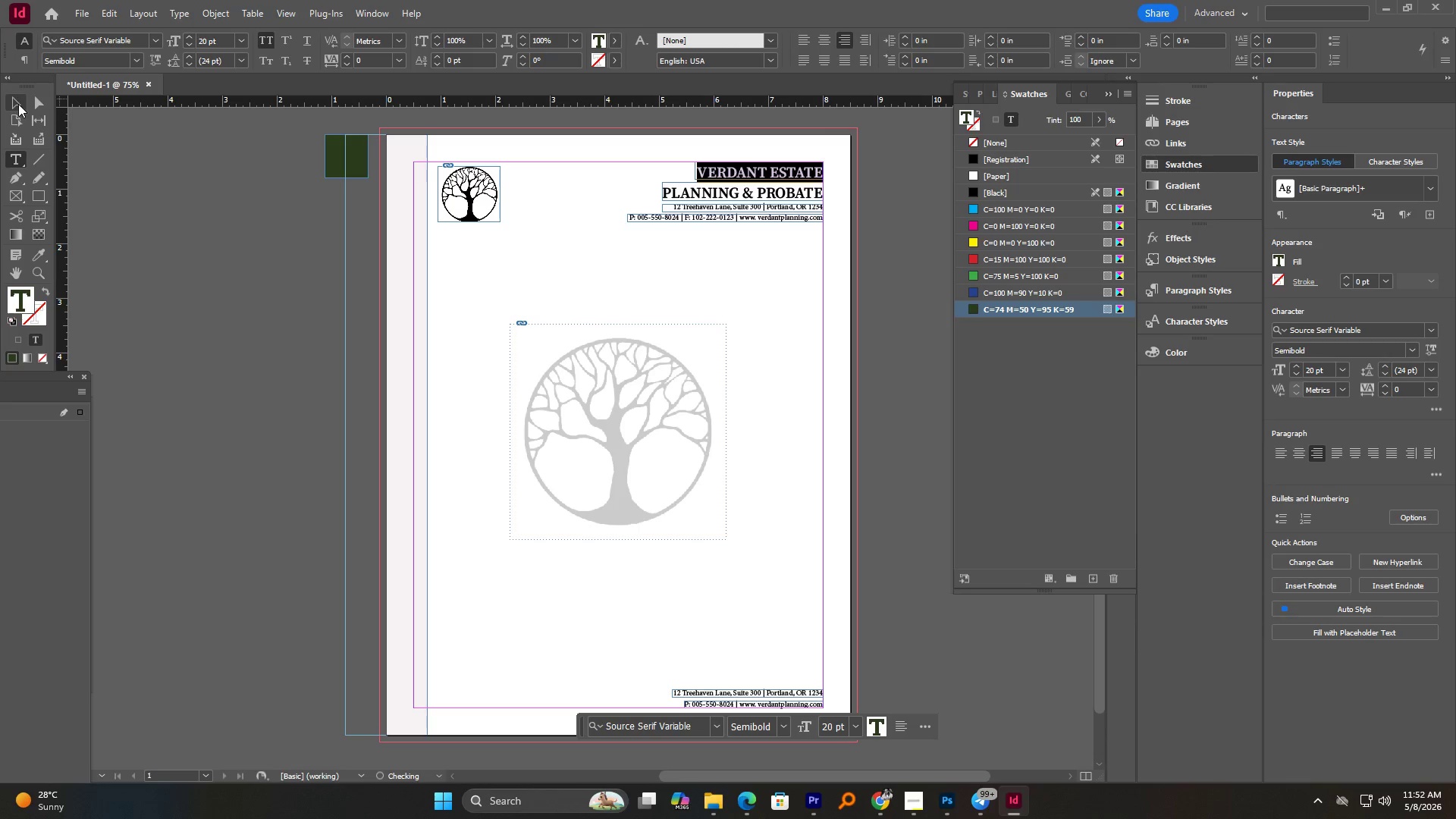 
double_click([133, 149])
 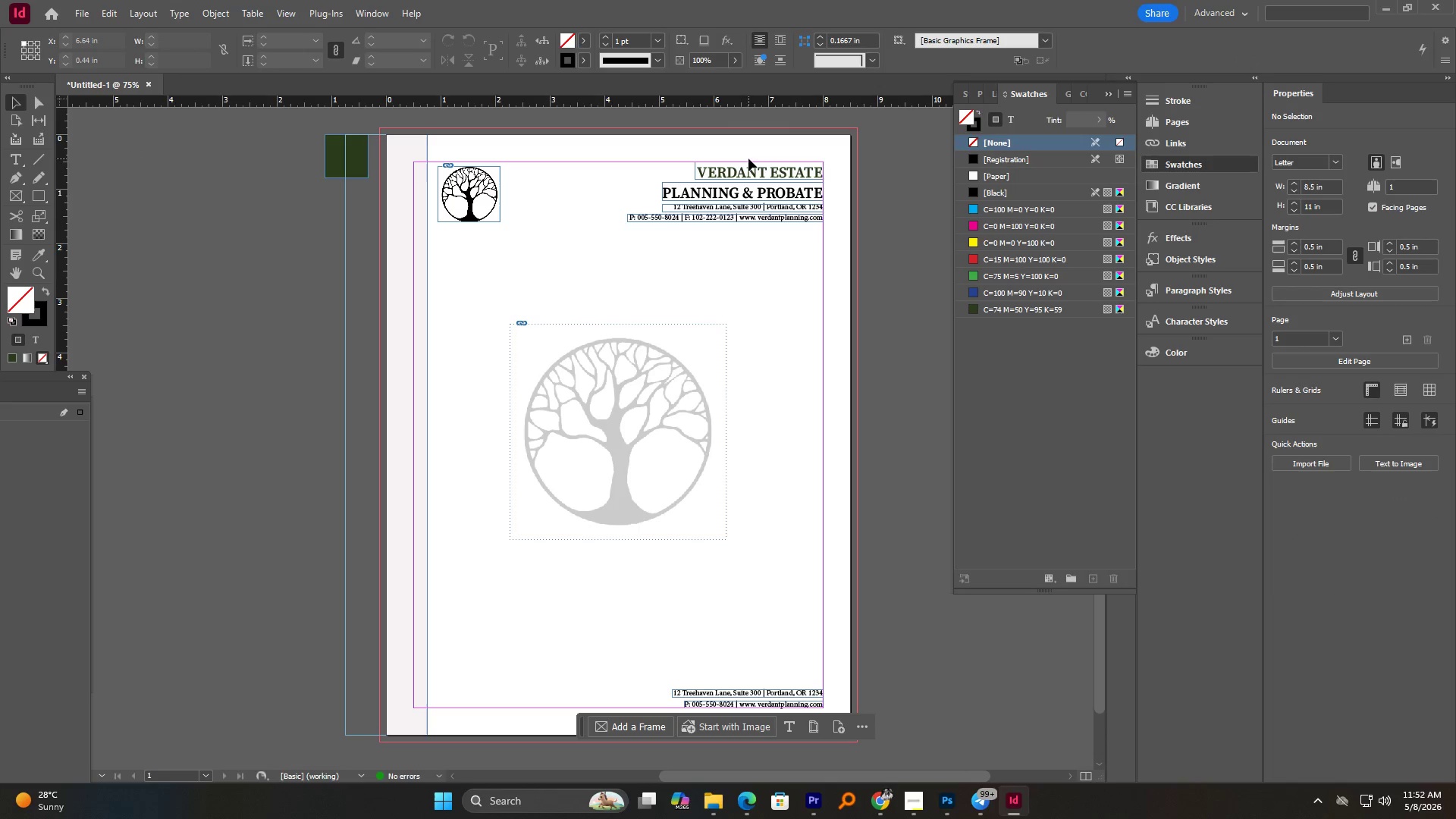 
hold_key(key=AltLeft, duration=0.7)
 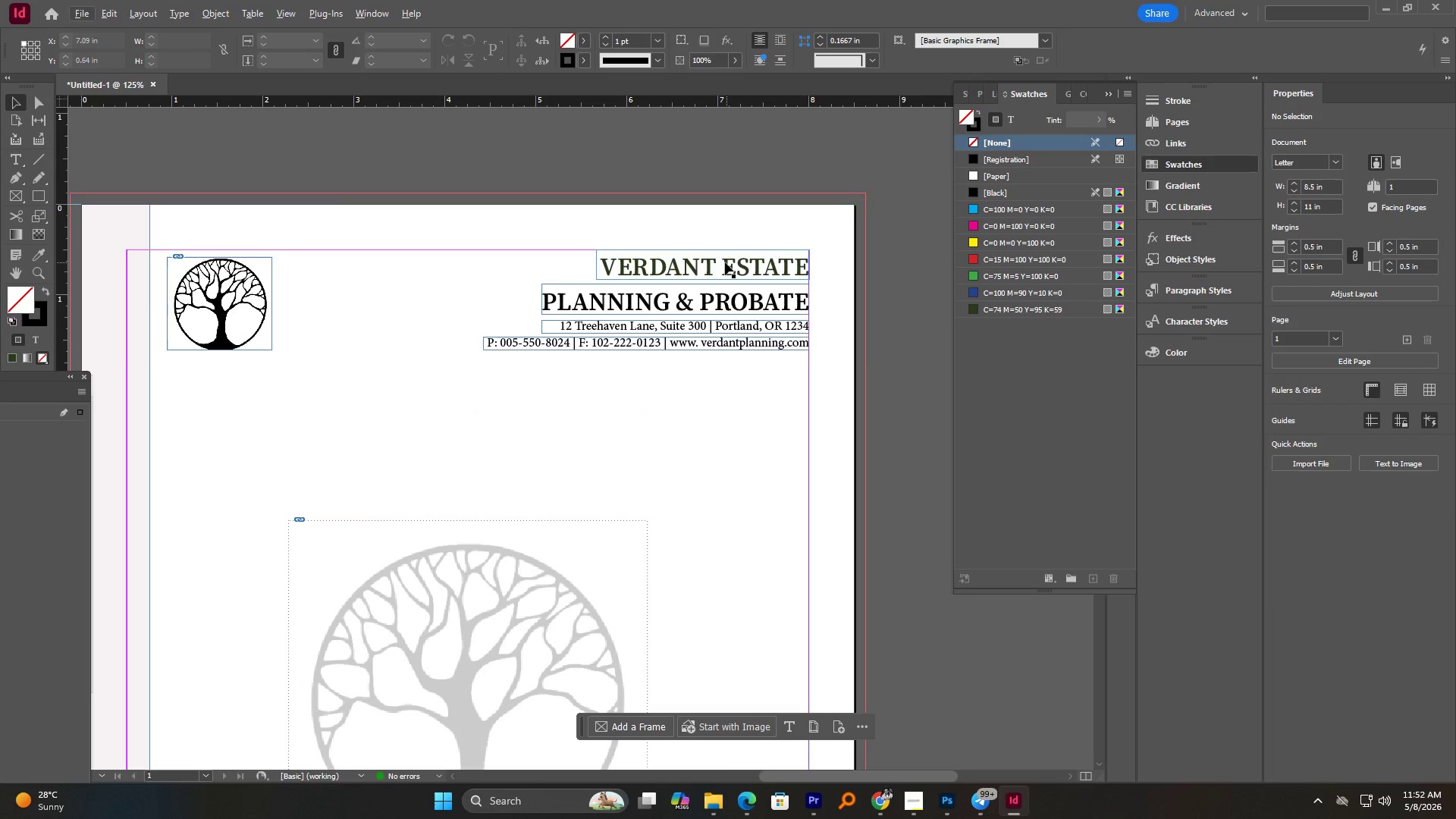 
hold_key(key=AltLeft, duration=0.78)
 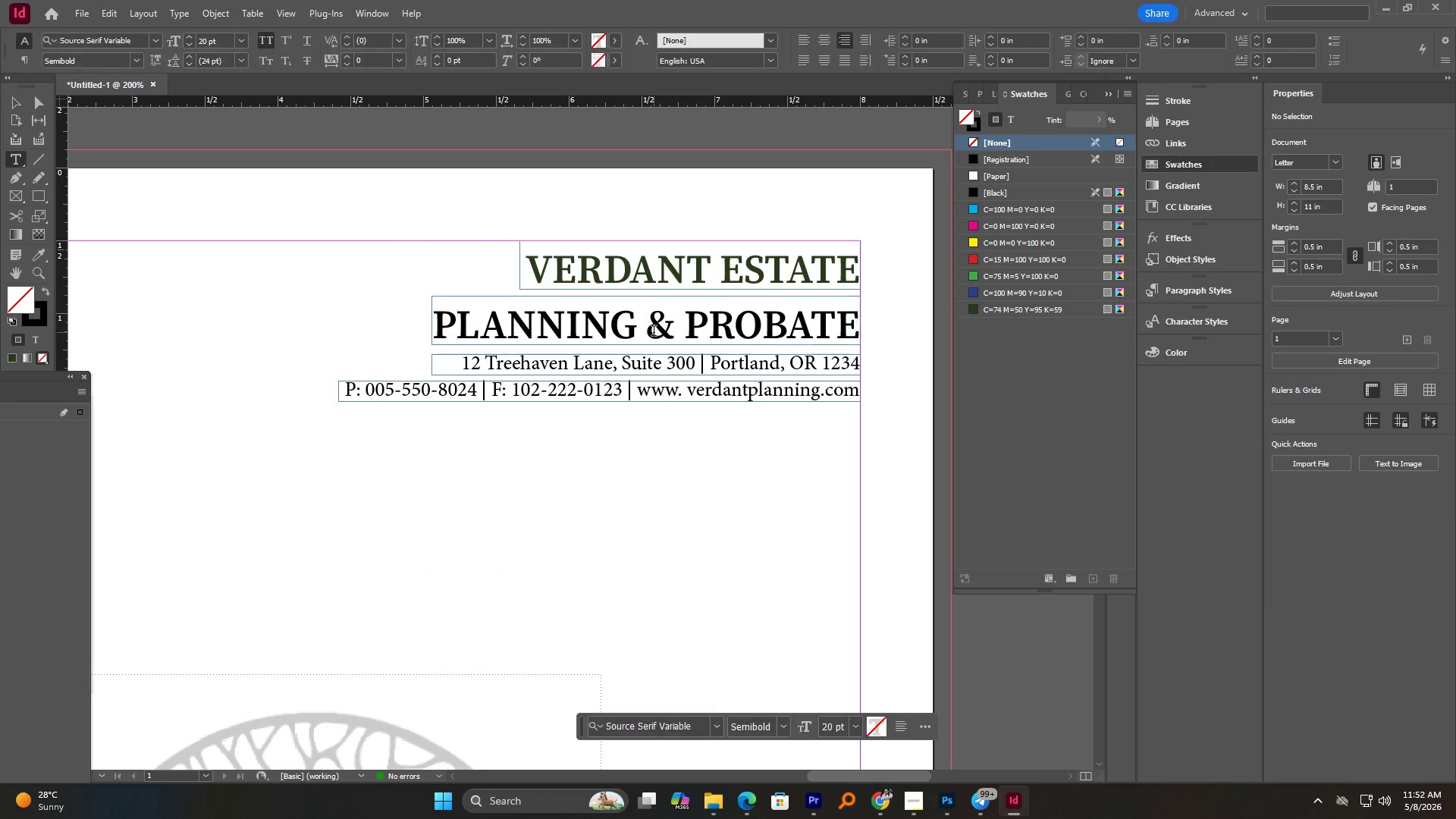 
scroll: coordinate [725, 262], scroll_direction: up, amount: 6.0
 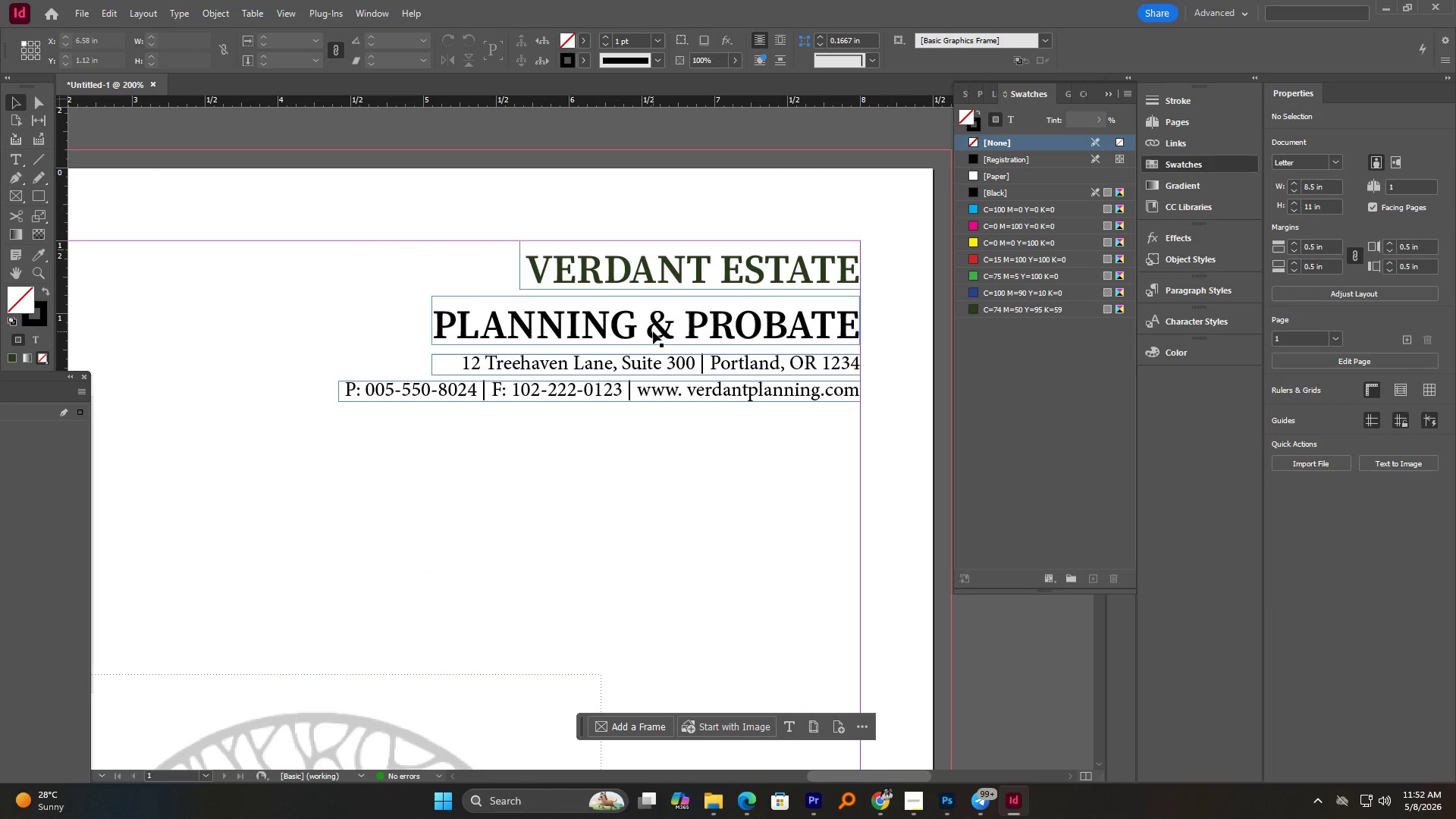 
double_click([654, 332])
 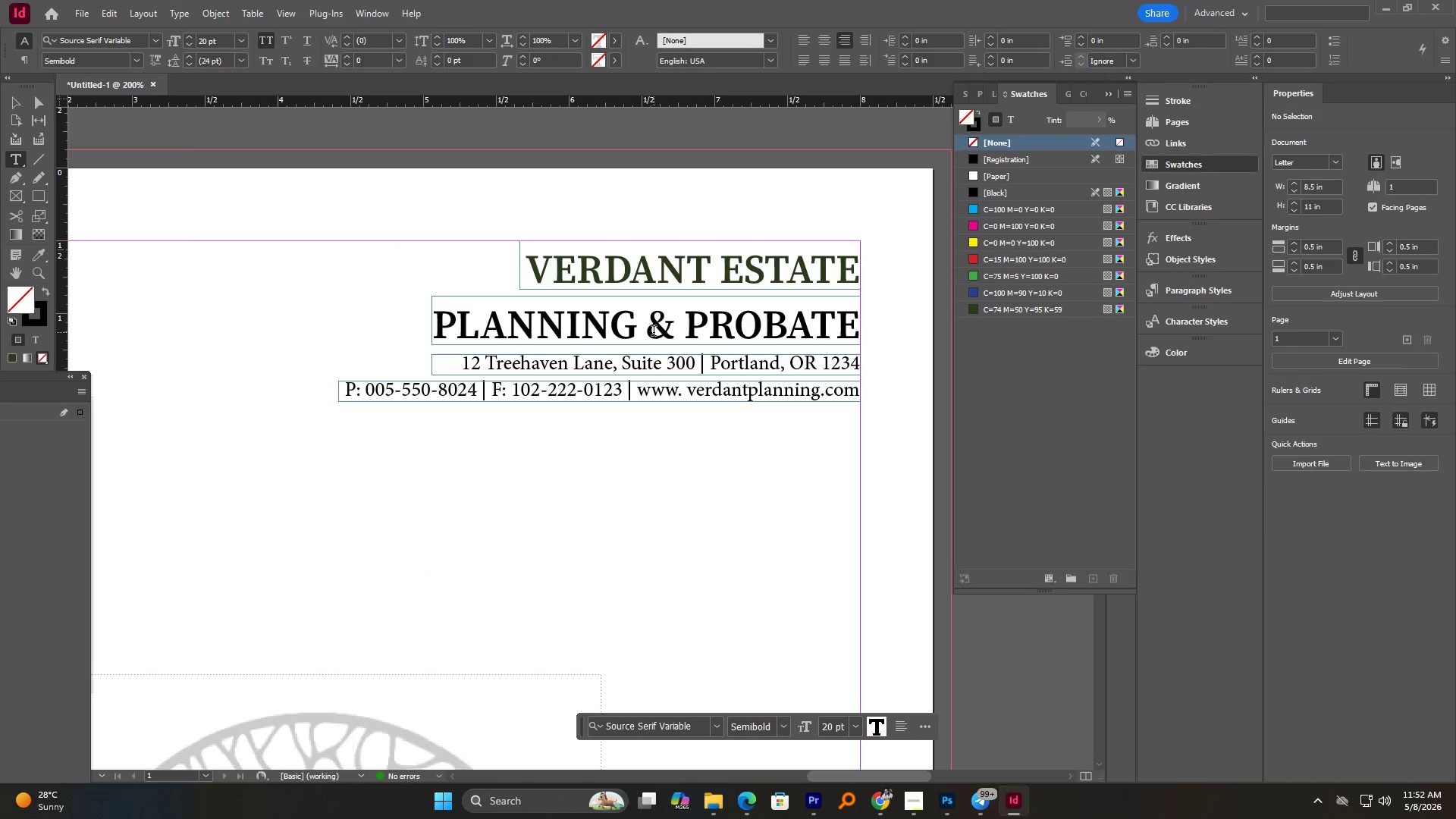 
key(Control+A)
 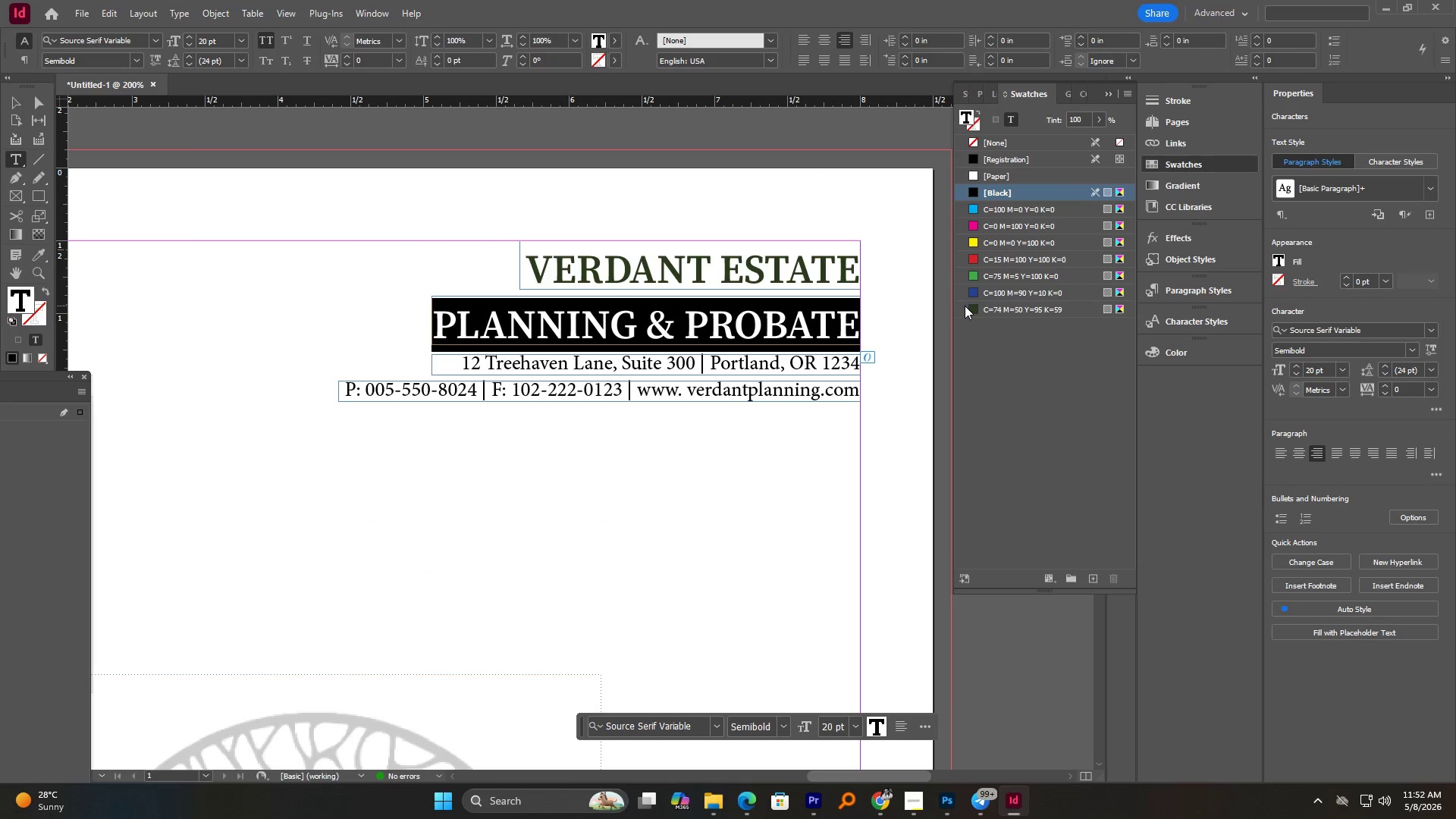 
left_click([976, 306])
 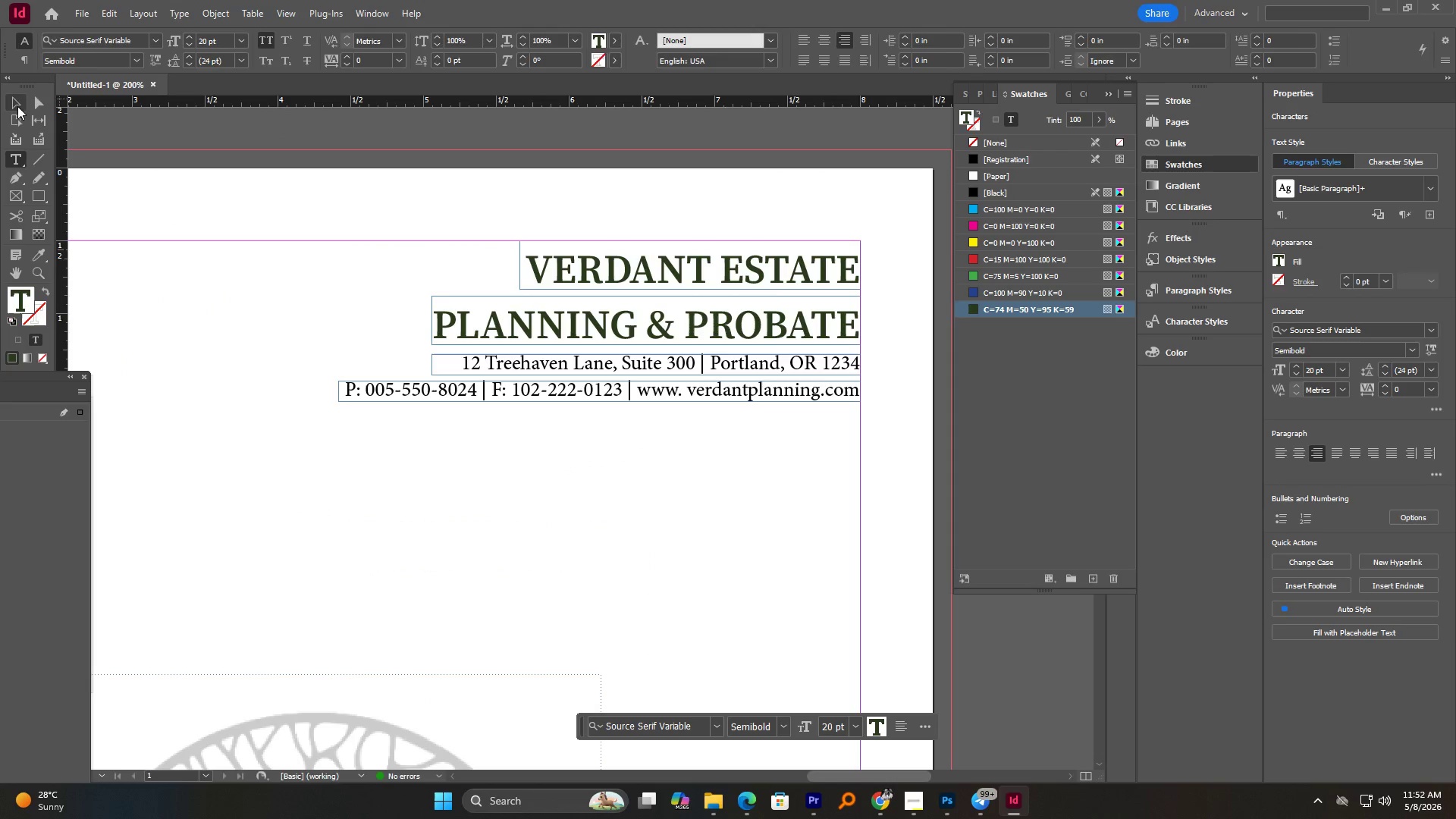 
double_click([303, 310])
 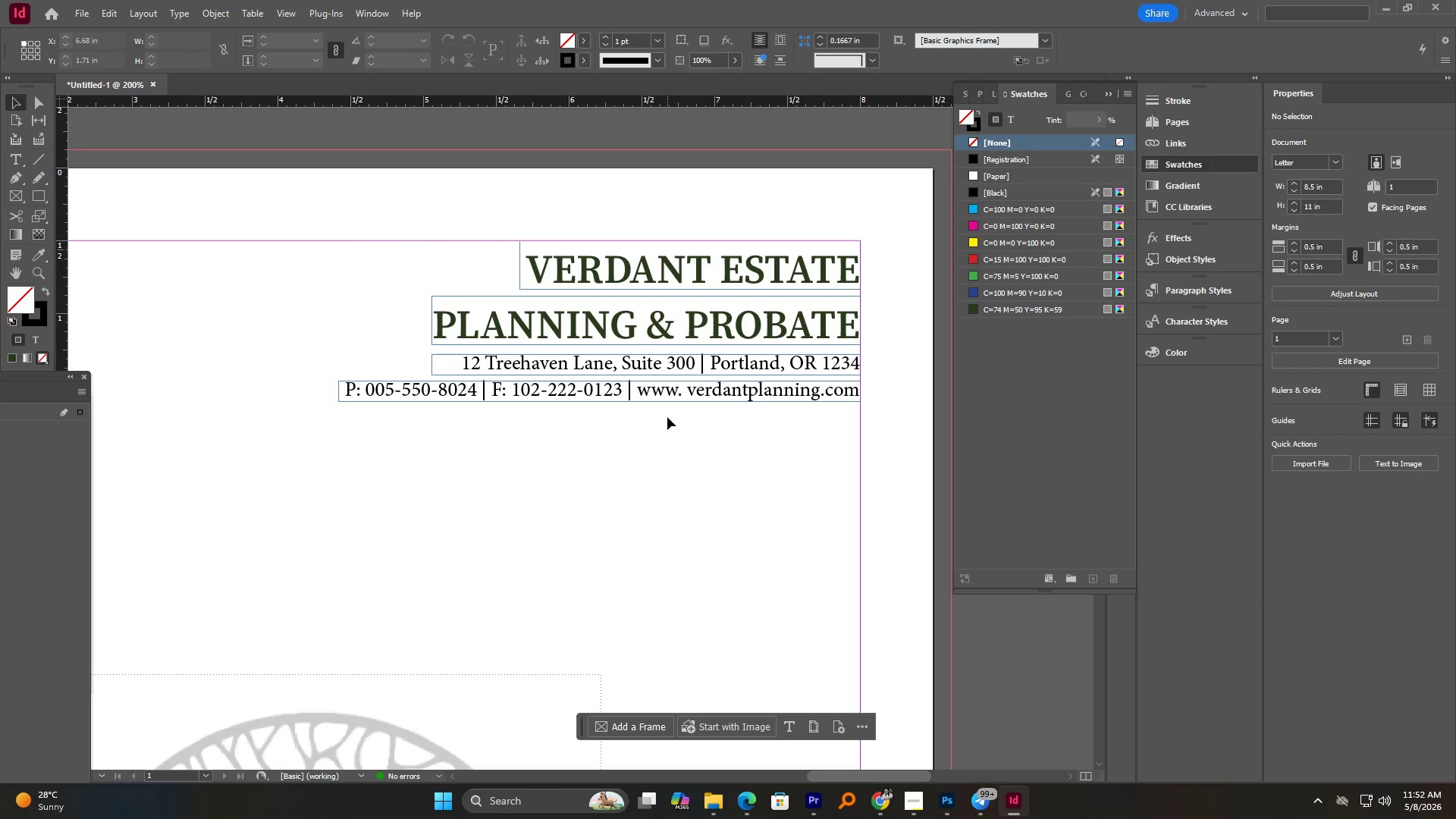 
hold_key(key=AltLeft, duration=3.34)
scroll: coordinate [689, 413], scroll_direction: down, amount: 3.0
 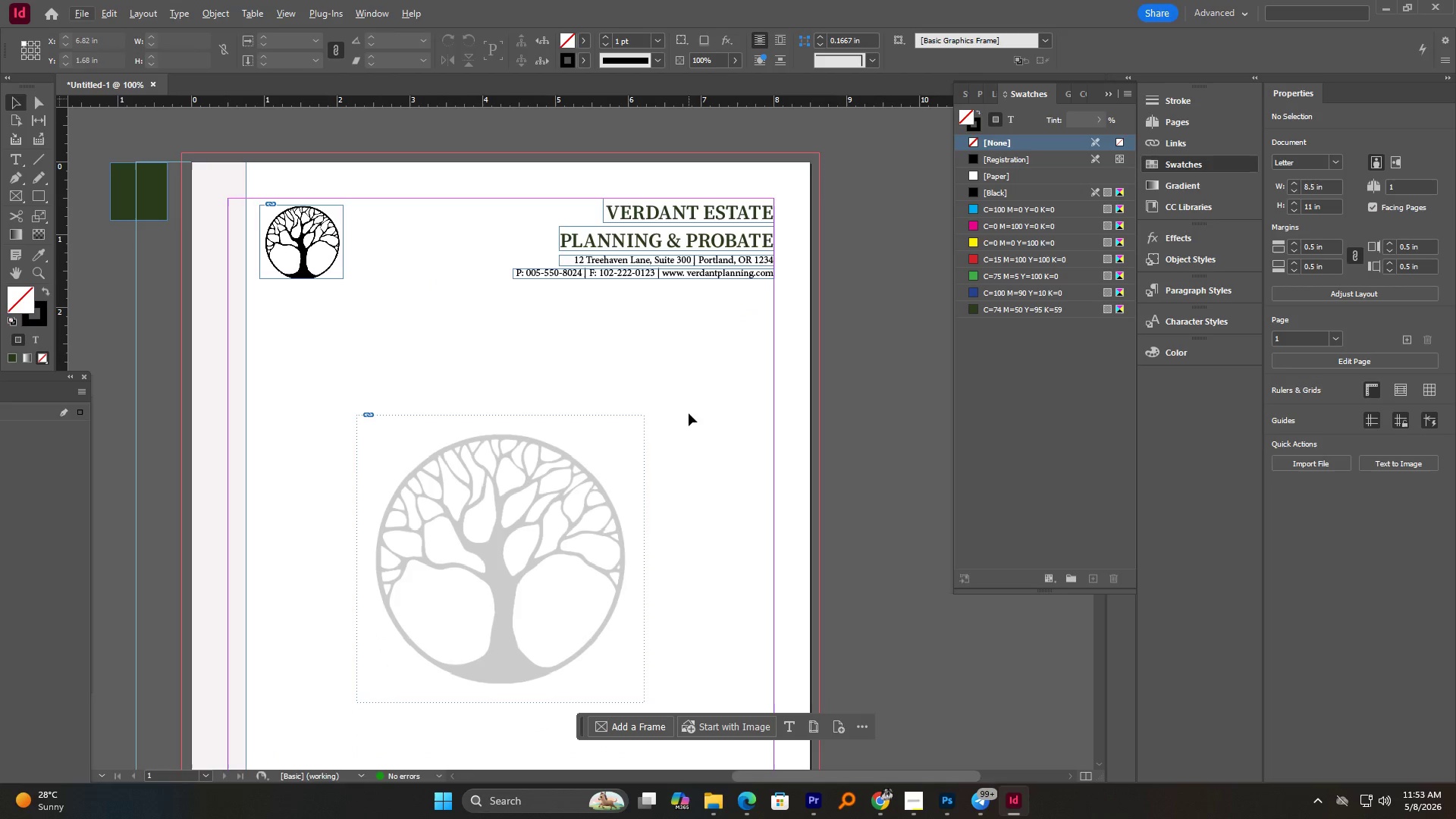 
hold_key(key=AltLeft, duration=0.95)
hold_key(key=AltLeft, duration=0.86)
scroll: coordinate [745, 247], scroll_direction: up, amount: 5.0
 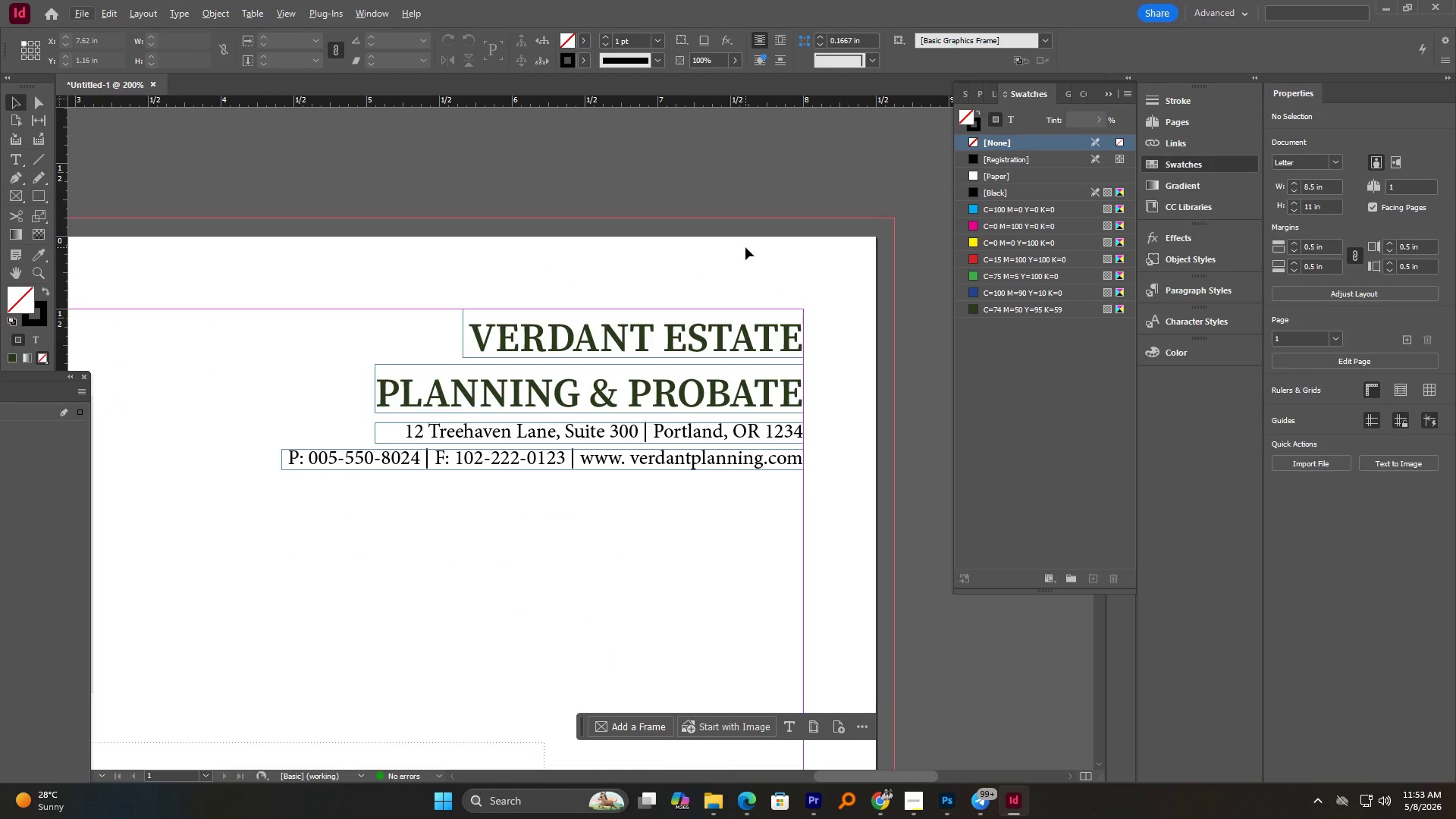 
wait(24.36)
 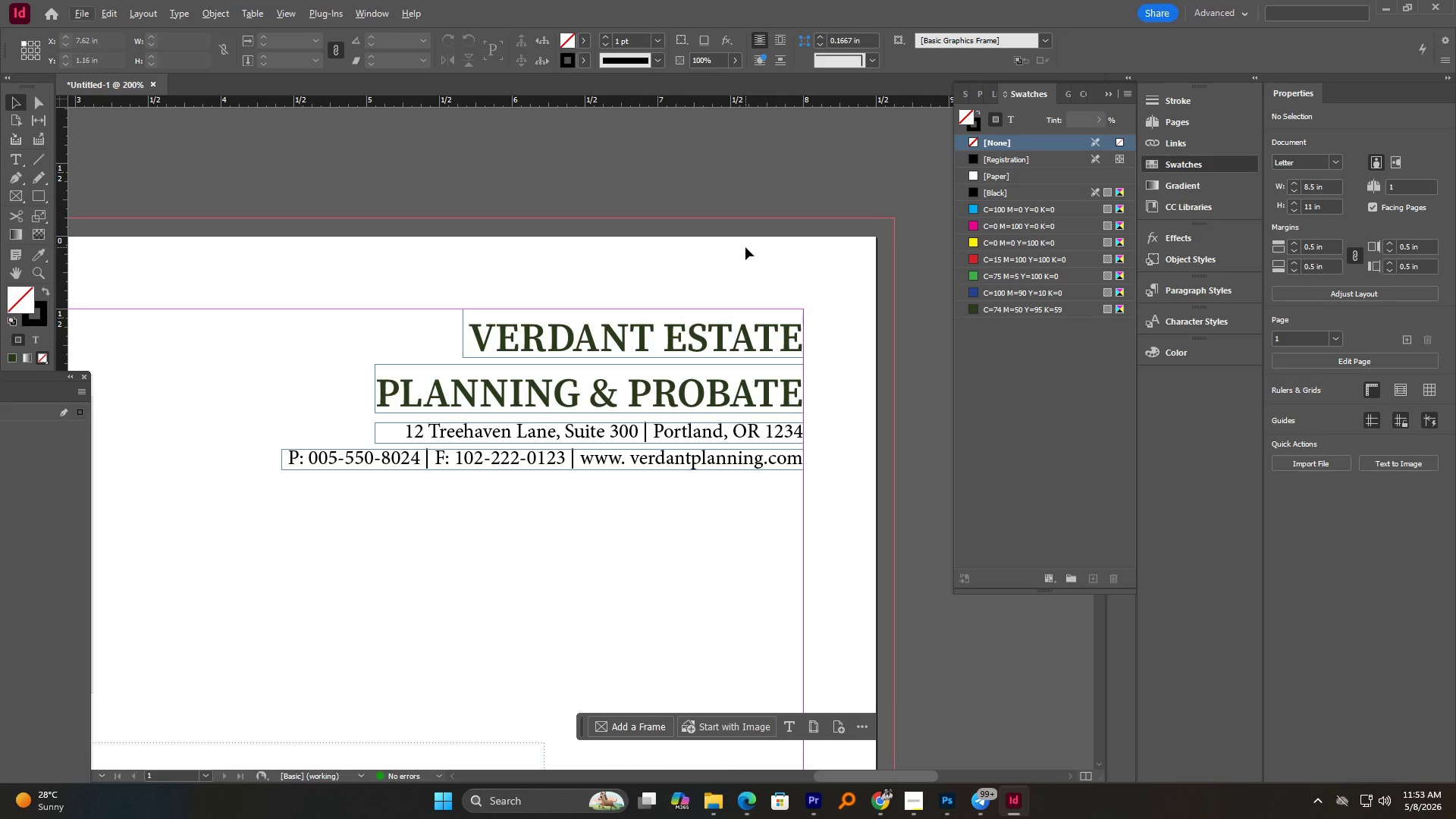 
hold_key(key=AltLeft, duration=3.36)
scroll: coordinate [758, 475], scroll_direction: down, amount: 2.0
 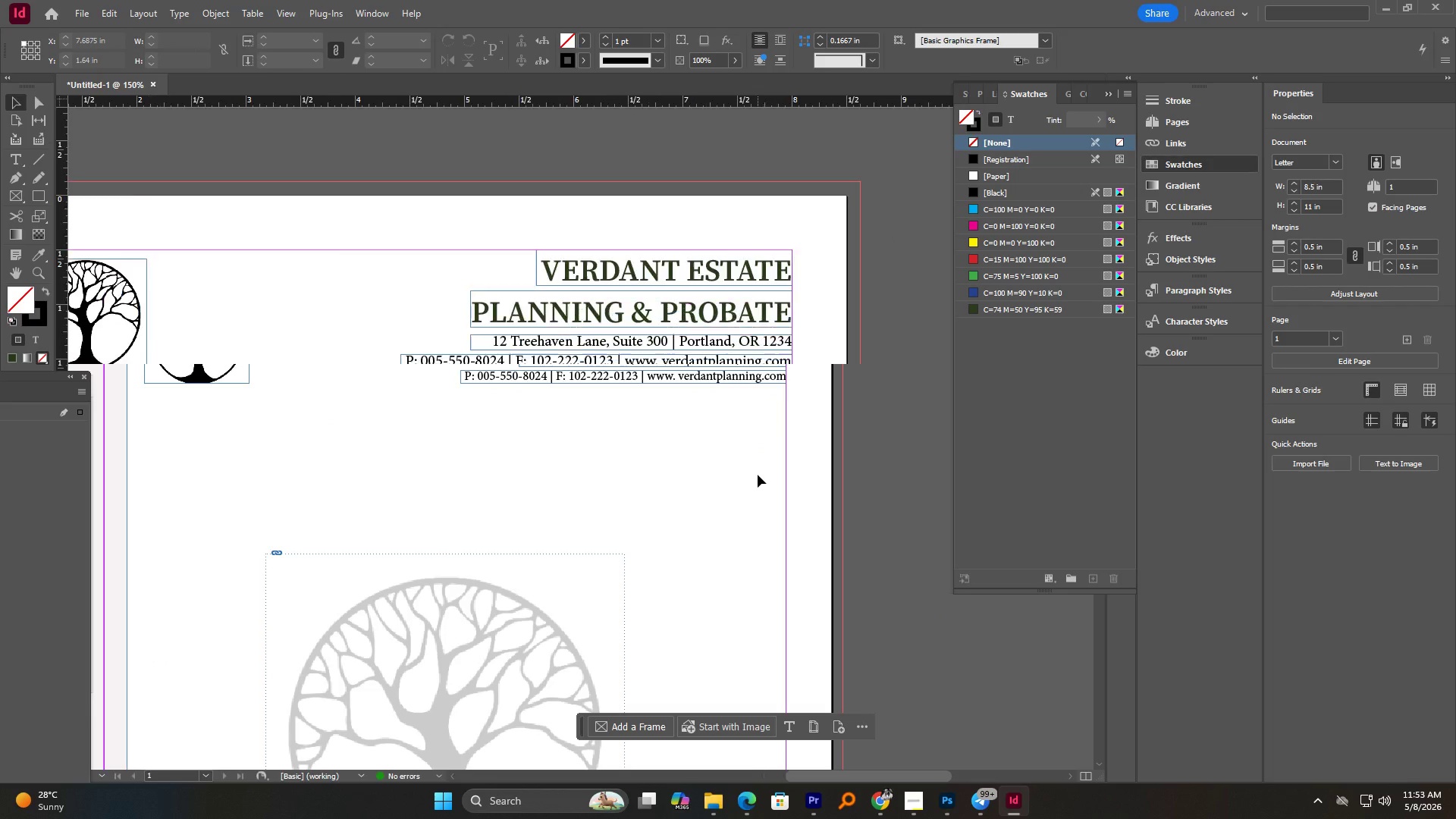 
scroll: coordinate [758, 475], scroll_direction: none, amount: 0.0
 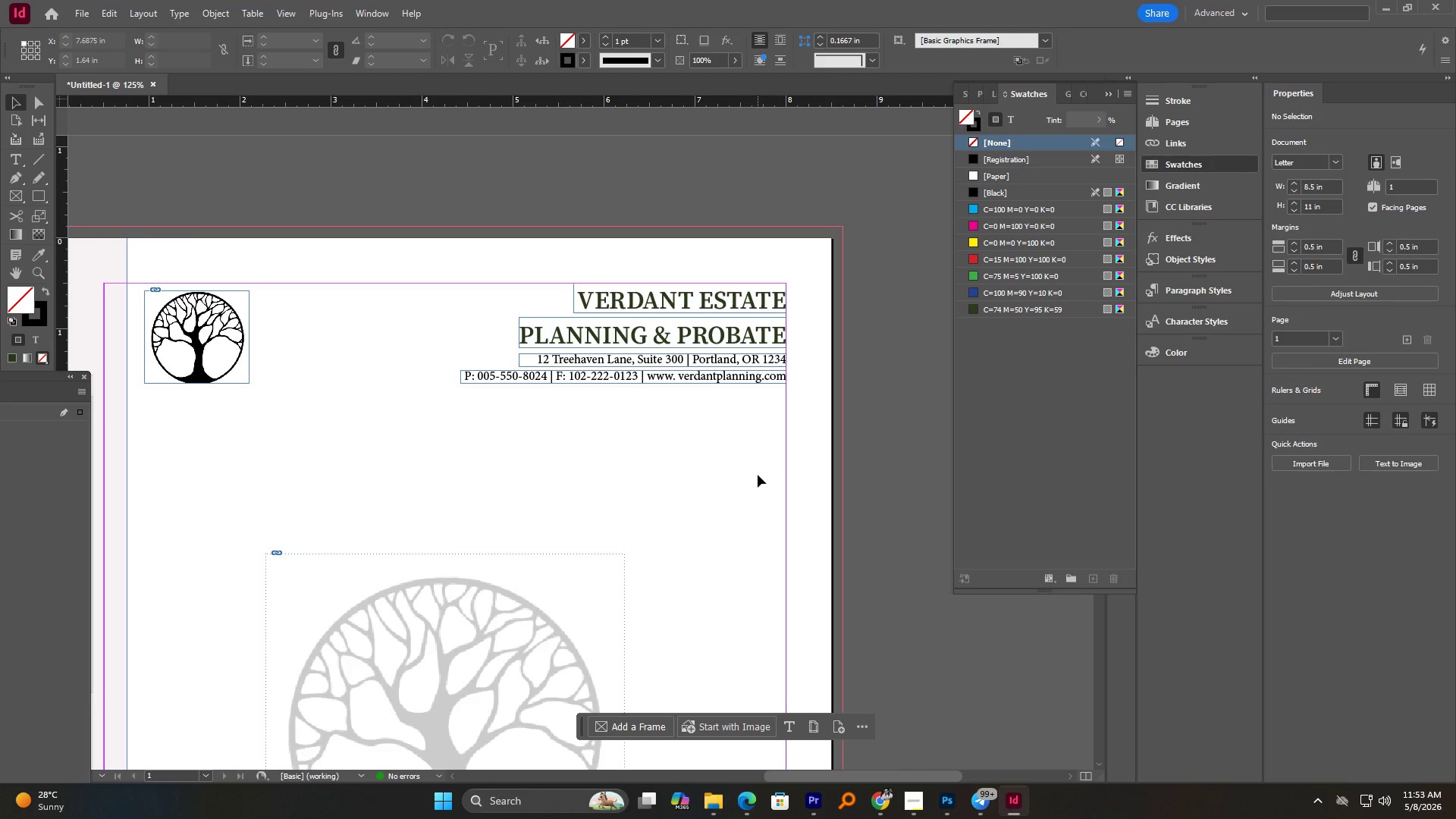 
scroll: coordinate [758, 475], scroll_direction: down, amount: 1.0
 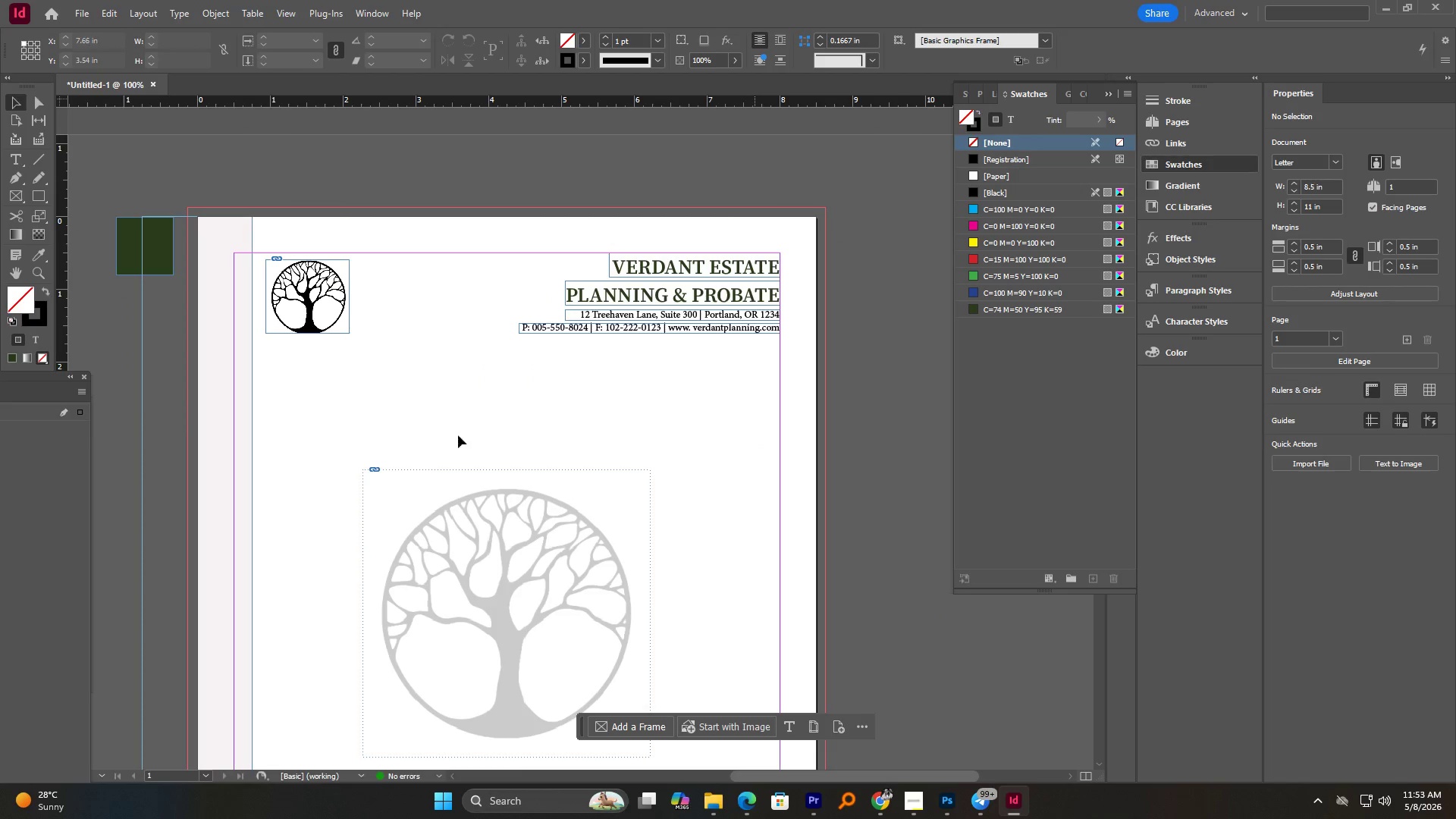 
hold_key(key=AltLeft, duration=0.88)
scroll: coordinate [240, 305], scroll_direction: up, amount: 1.0
 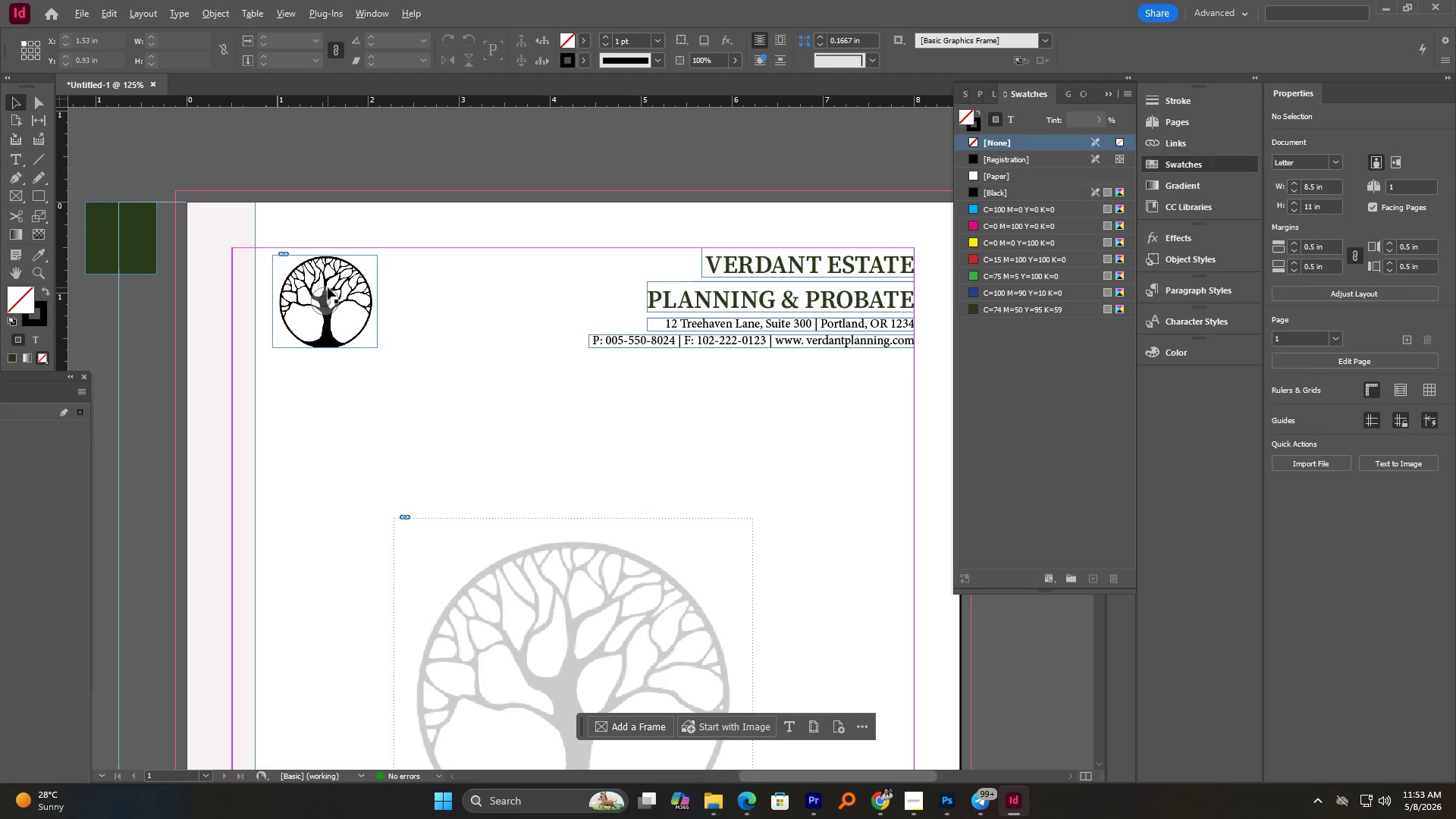 
left_click([328, 287])
 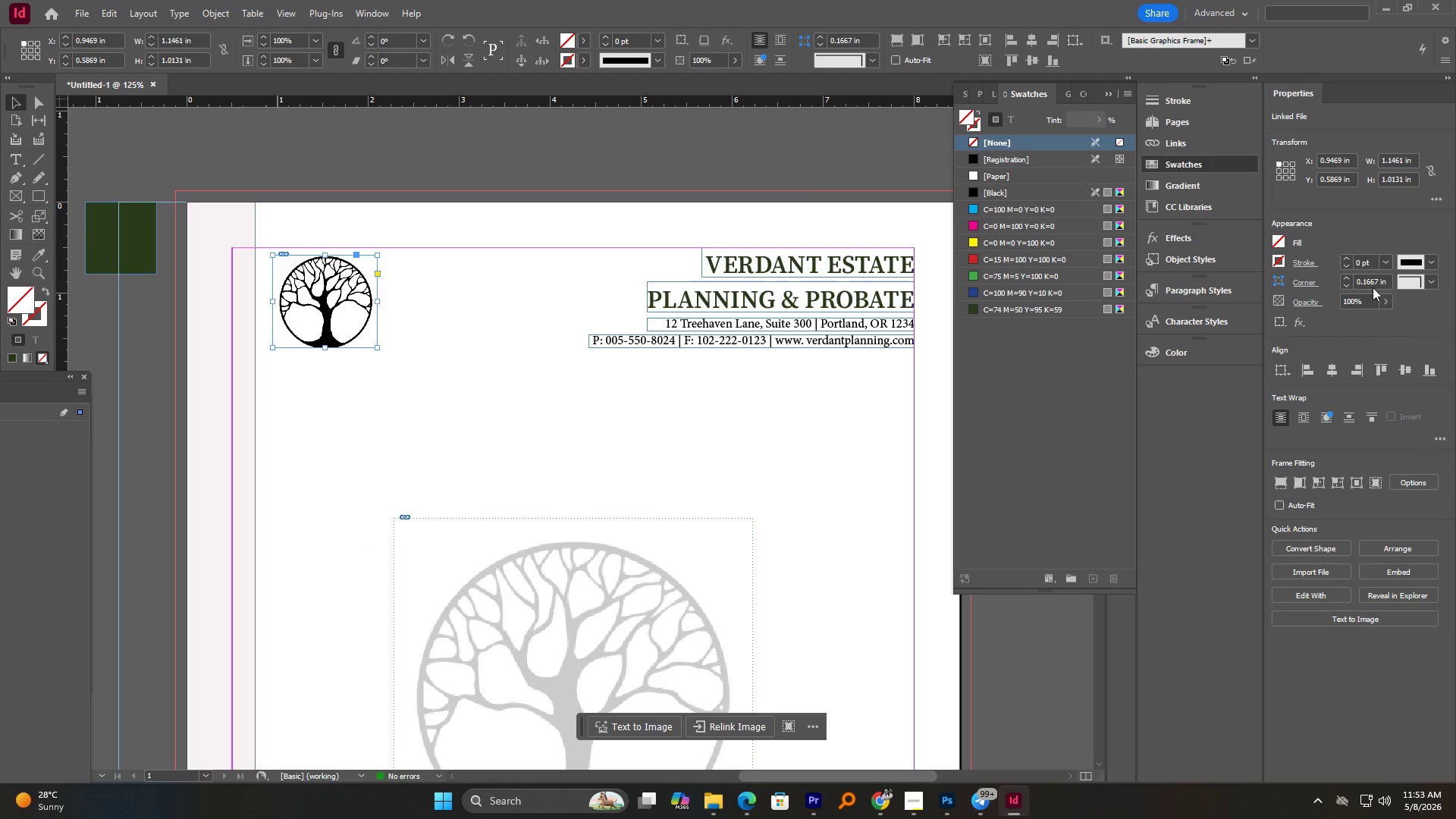 
double_click([1353, 296])
 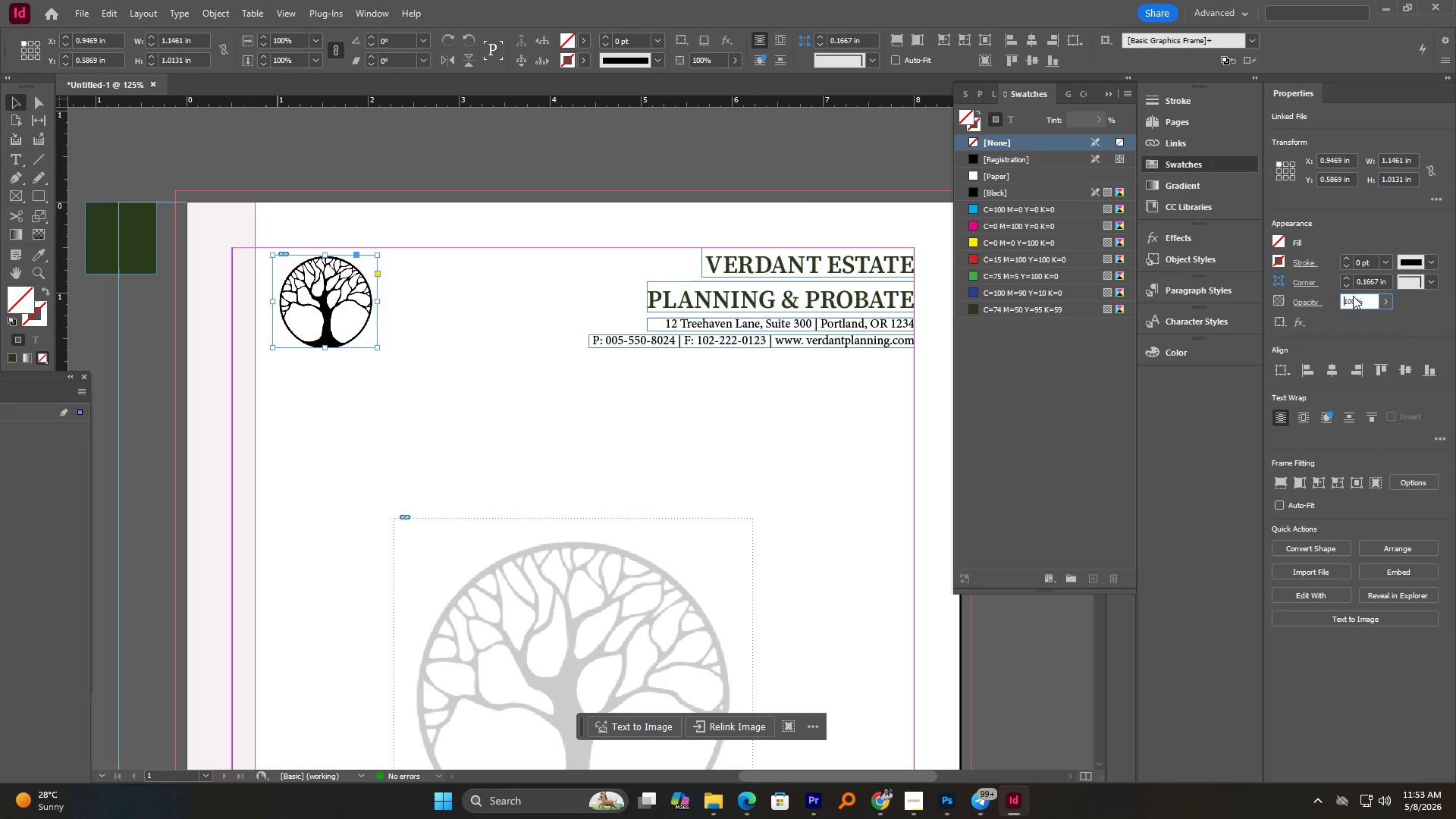 
triple_click([1353, 296])
 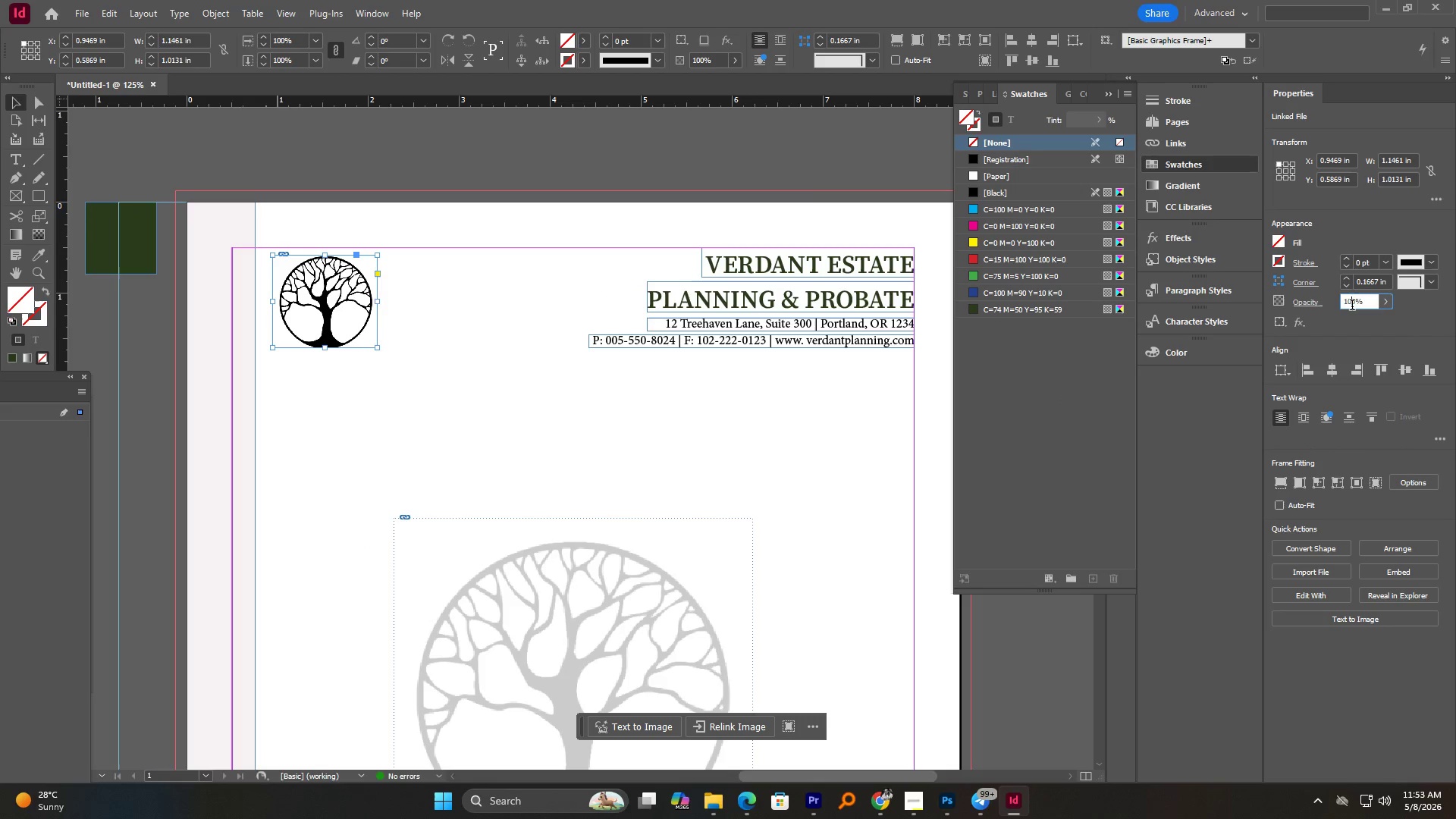 
double_click([1352, 306])
 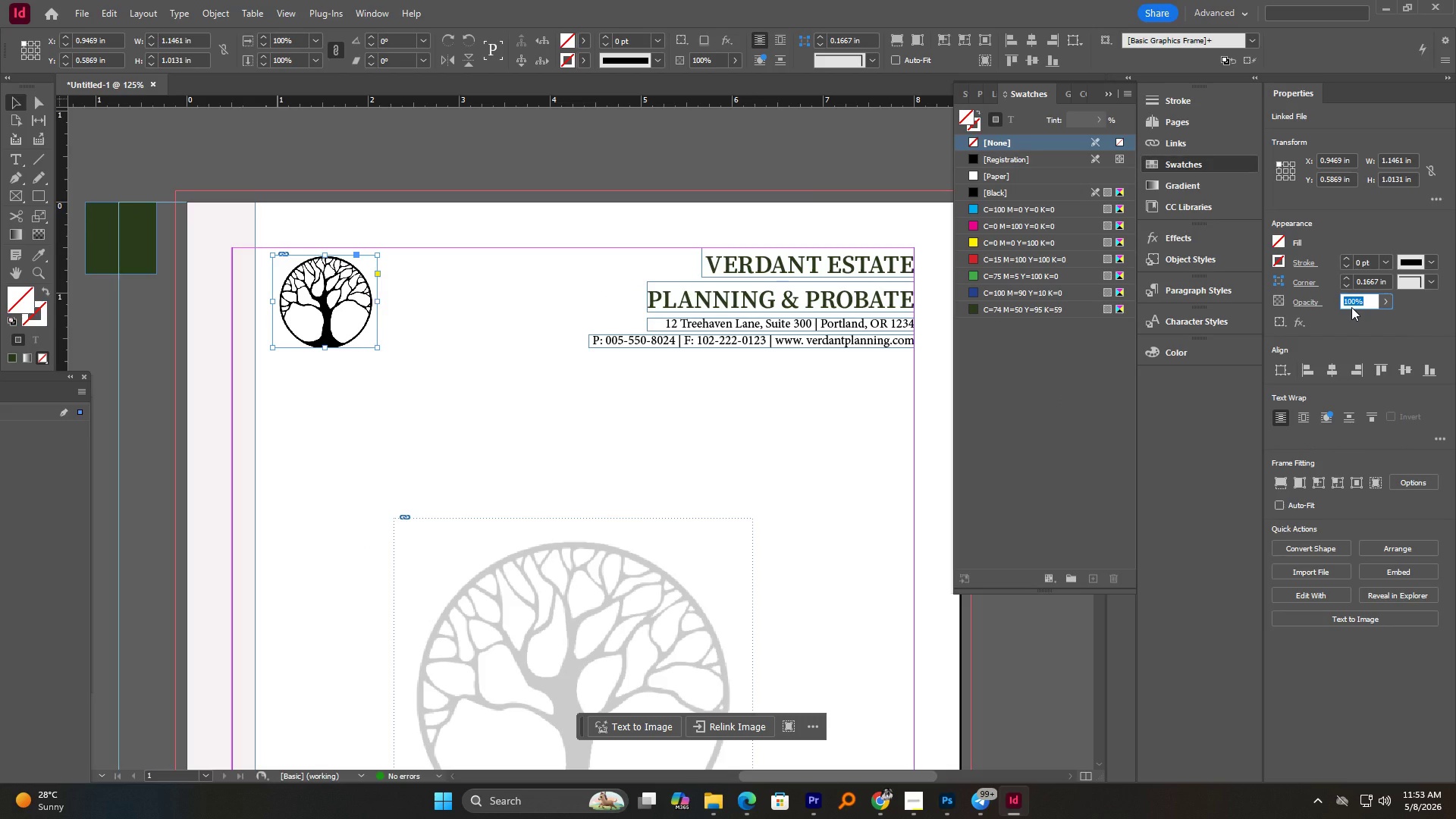 
key(Numpad5)